 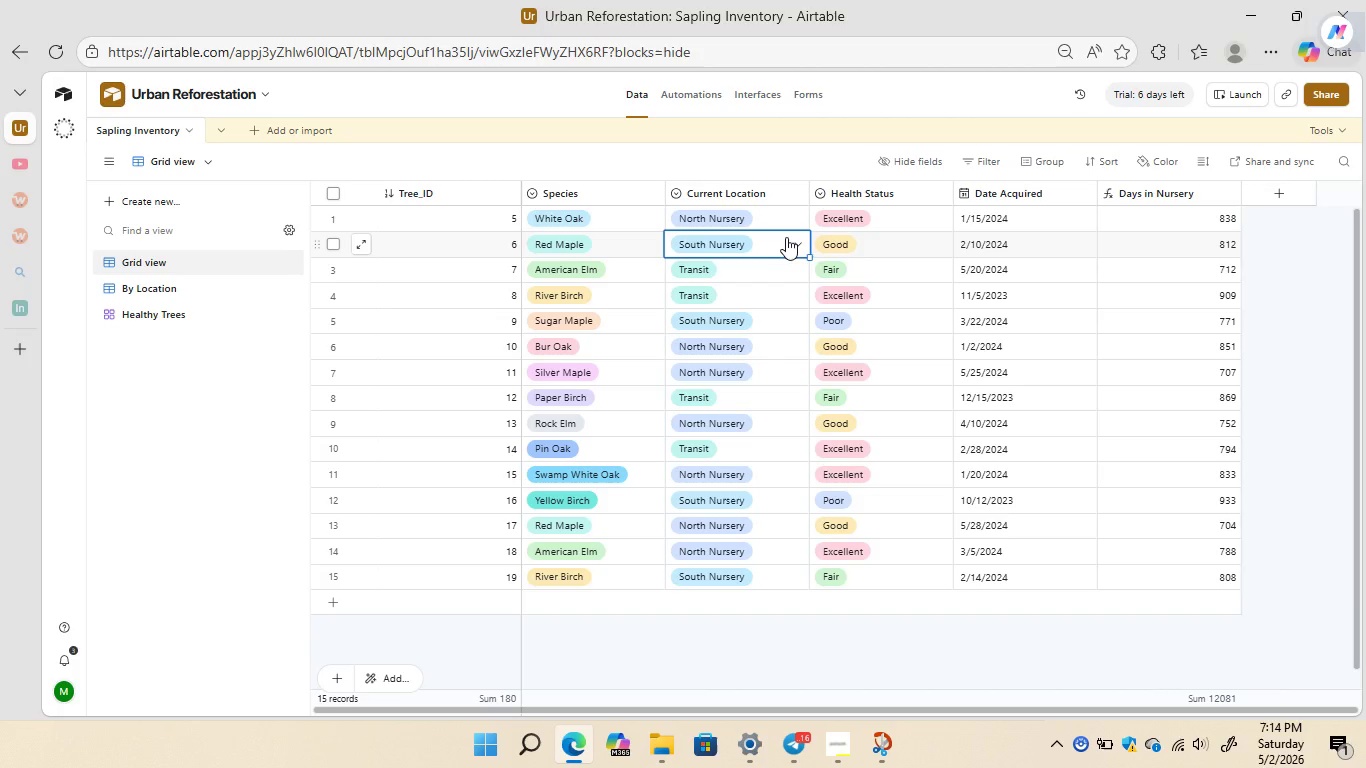 
left_click([796, 237])
 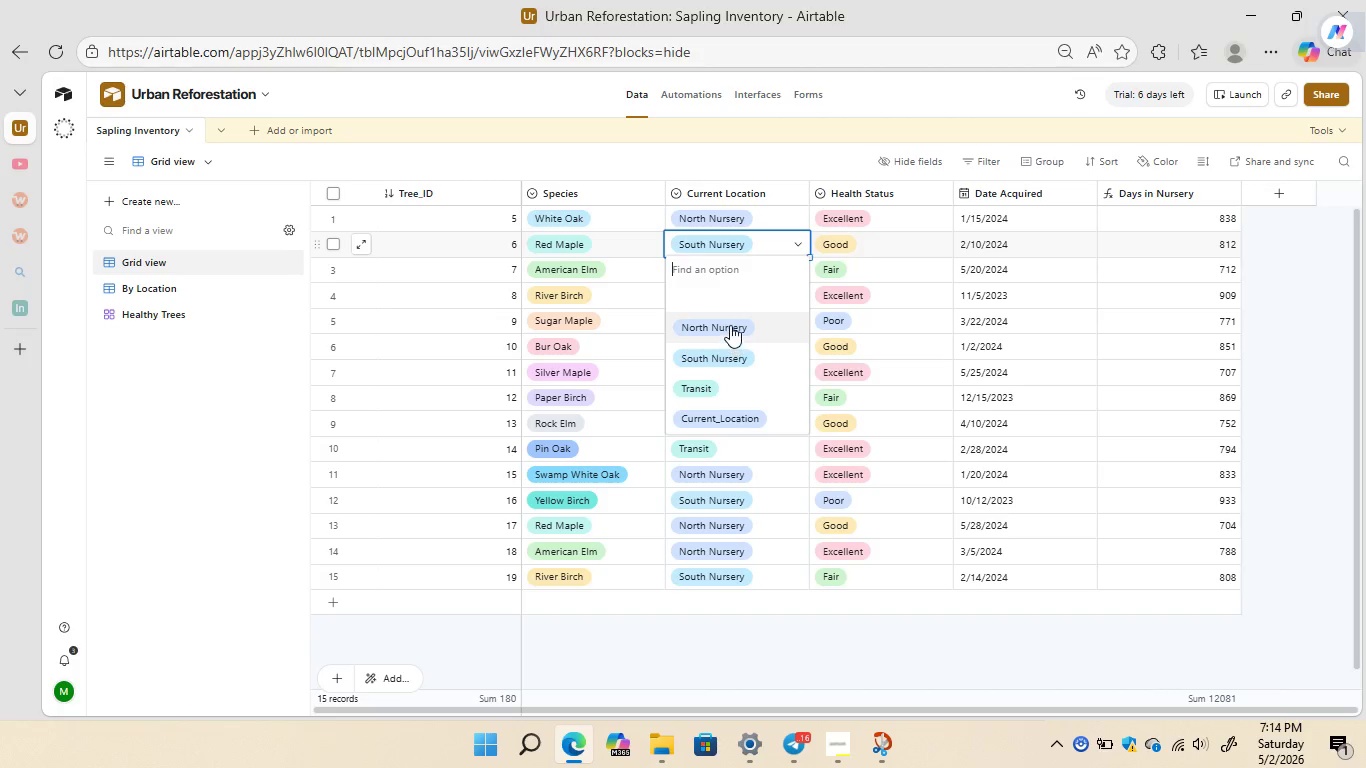 
left_click([730, 325])
 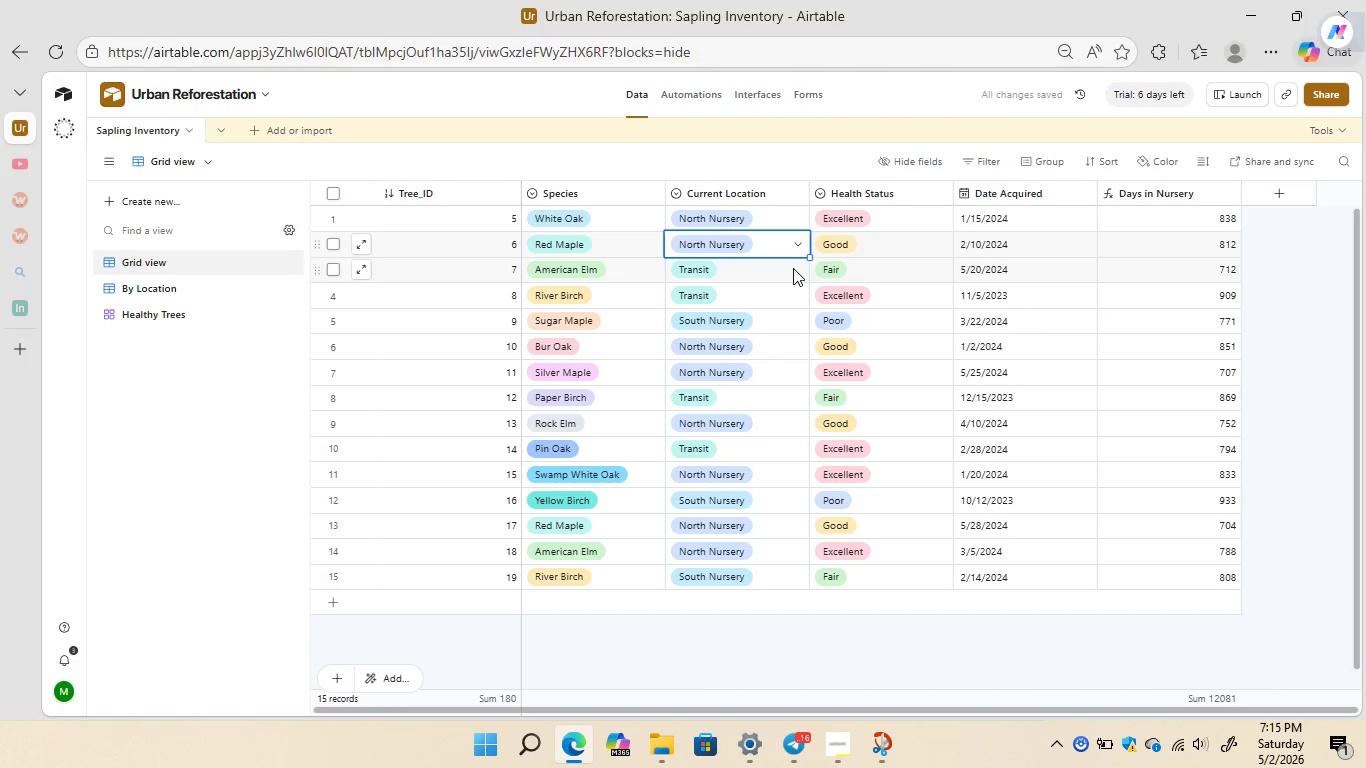 
double_click([793, 268])
 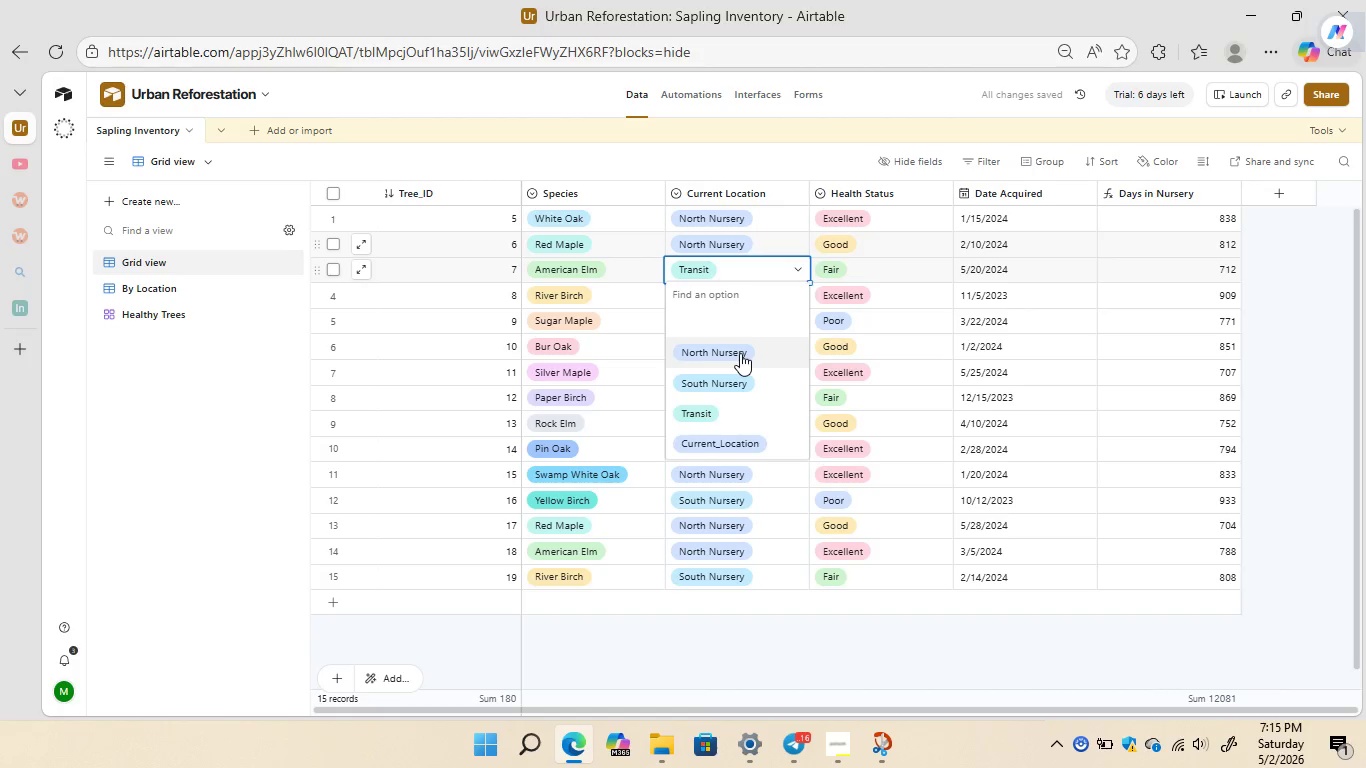 
left_click([740, 353])
 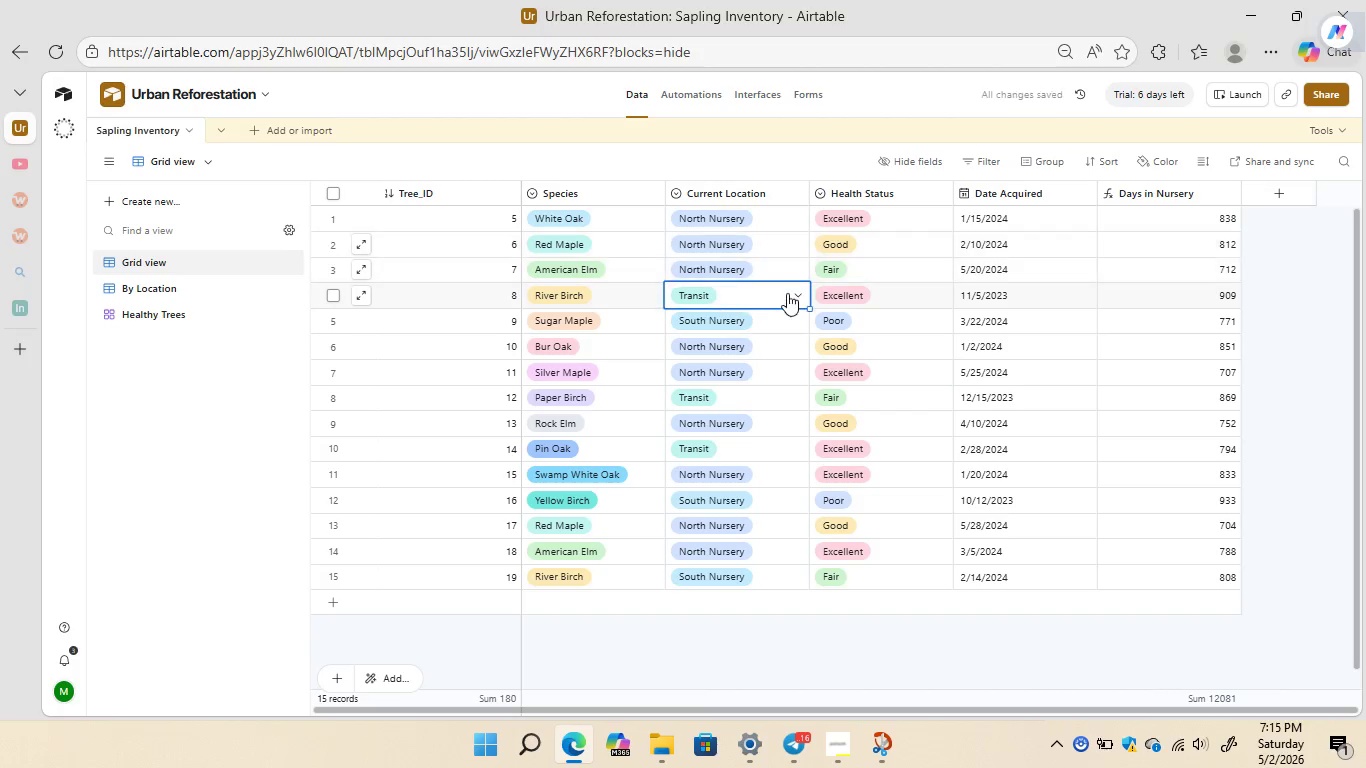 
double_click([787, 293])
 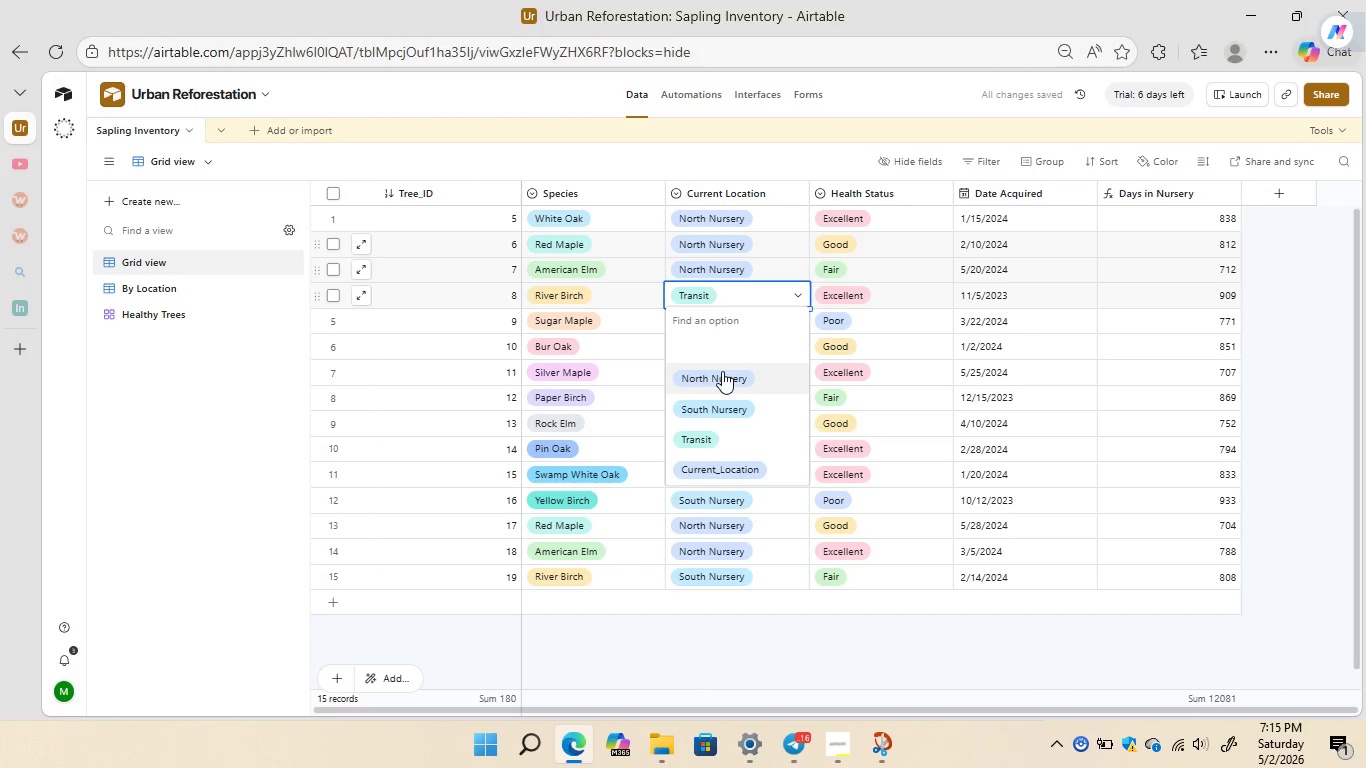 
left_click([722, 371])
 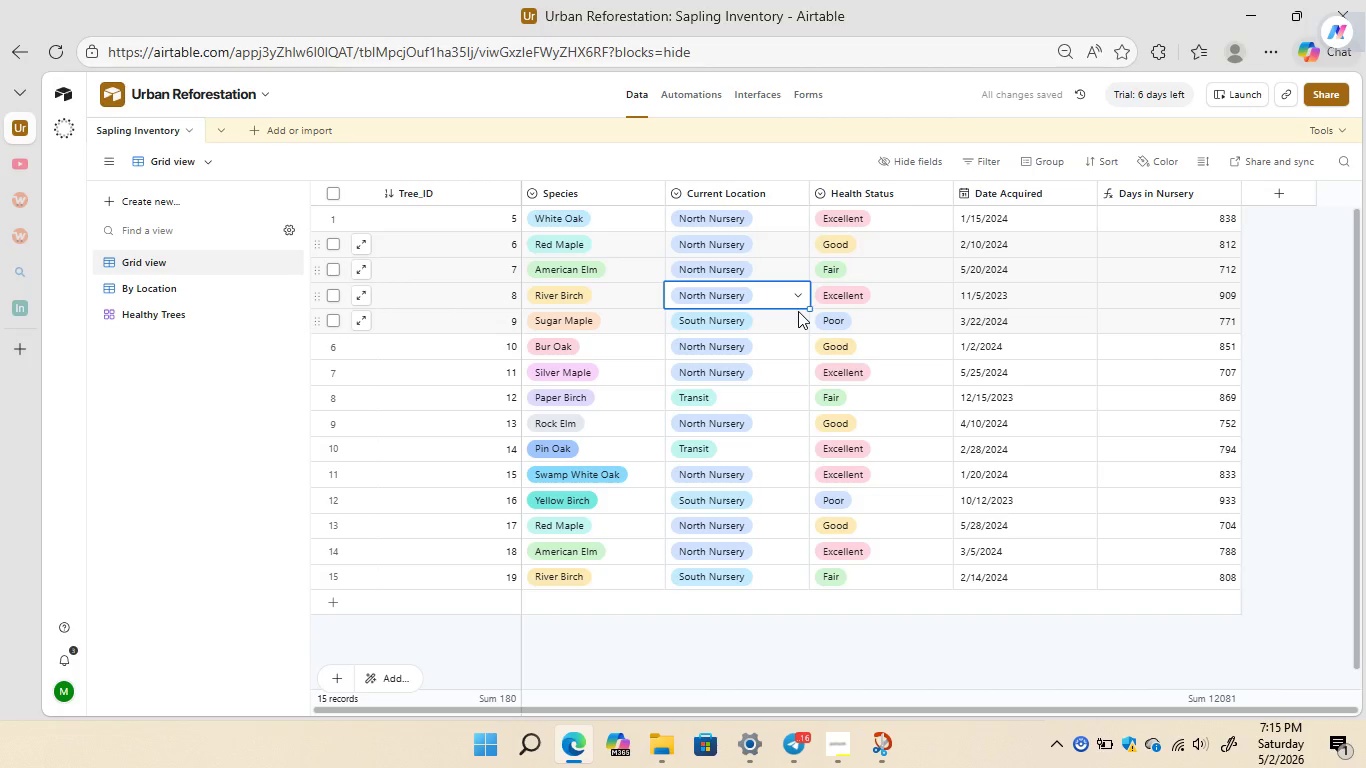 
double_click([798, 311])
 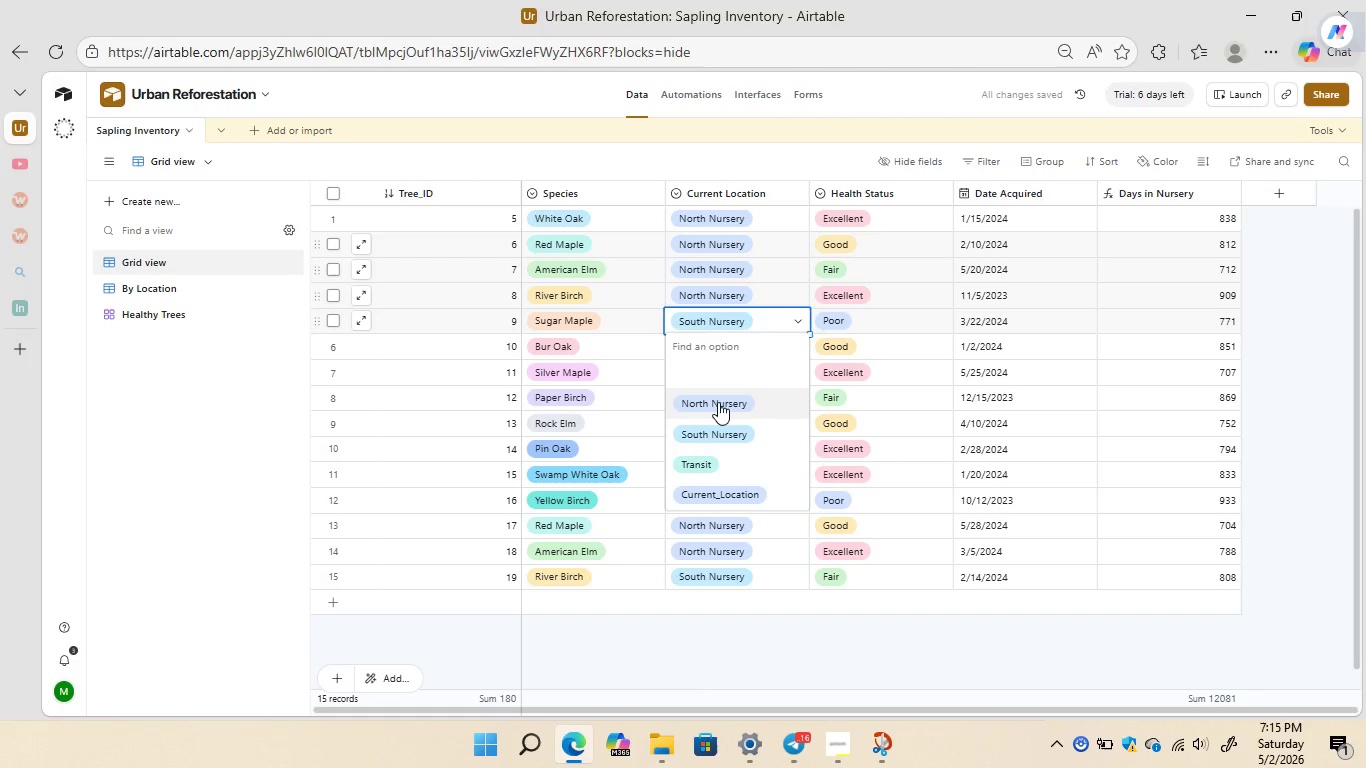 
left_click([718, 402])
 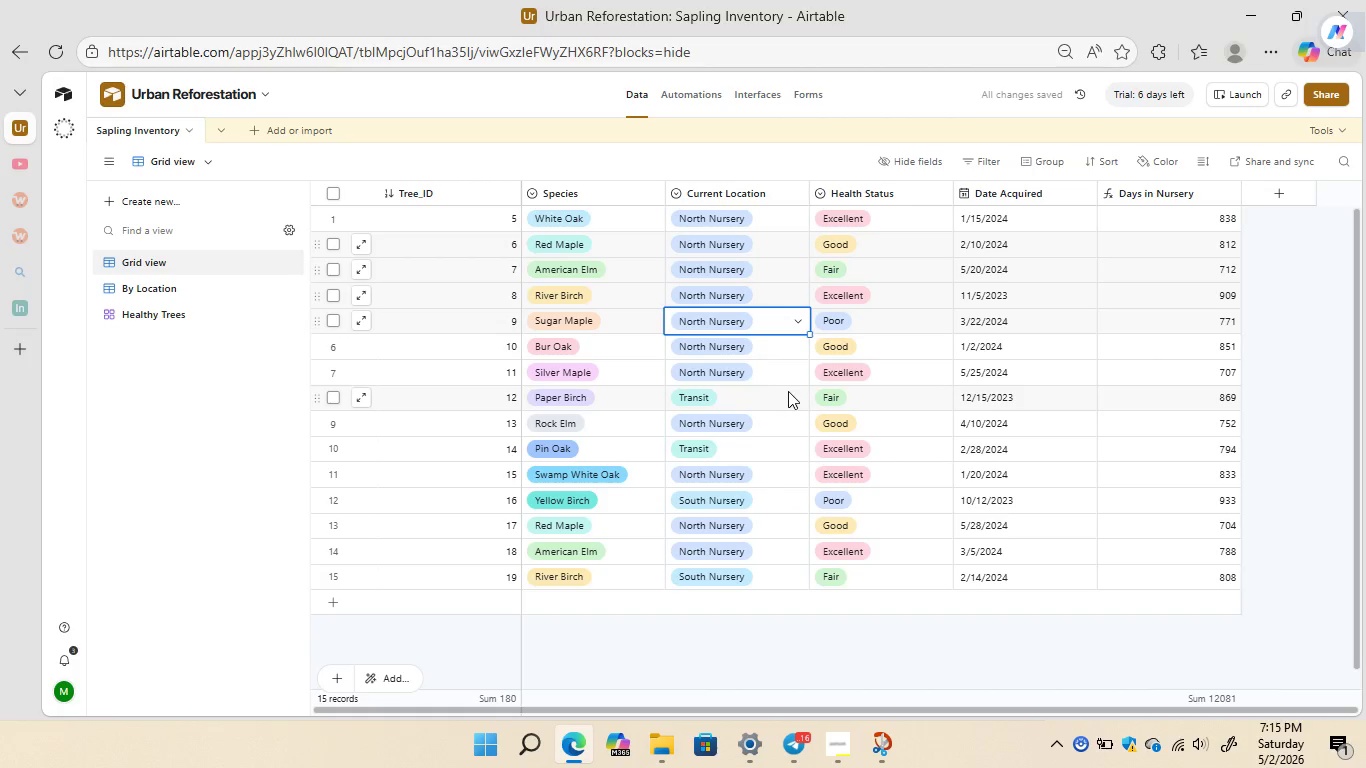 
double_click([788, 391])
 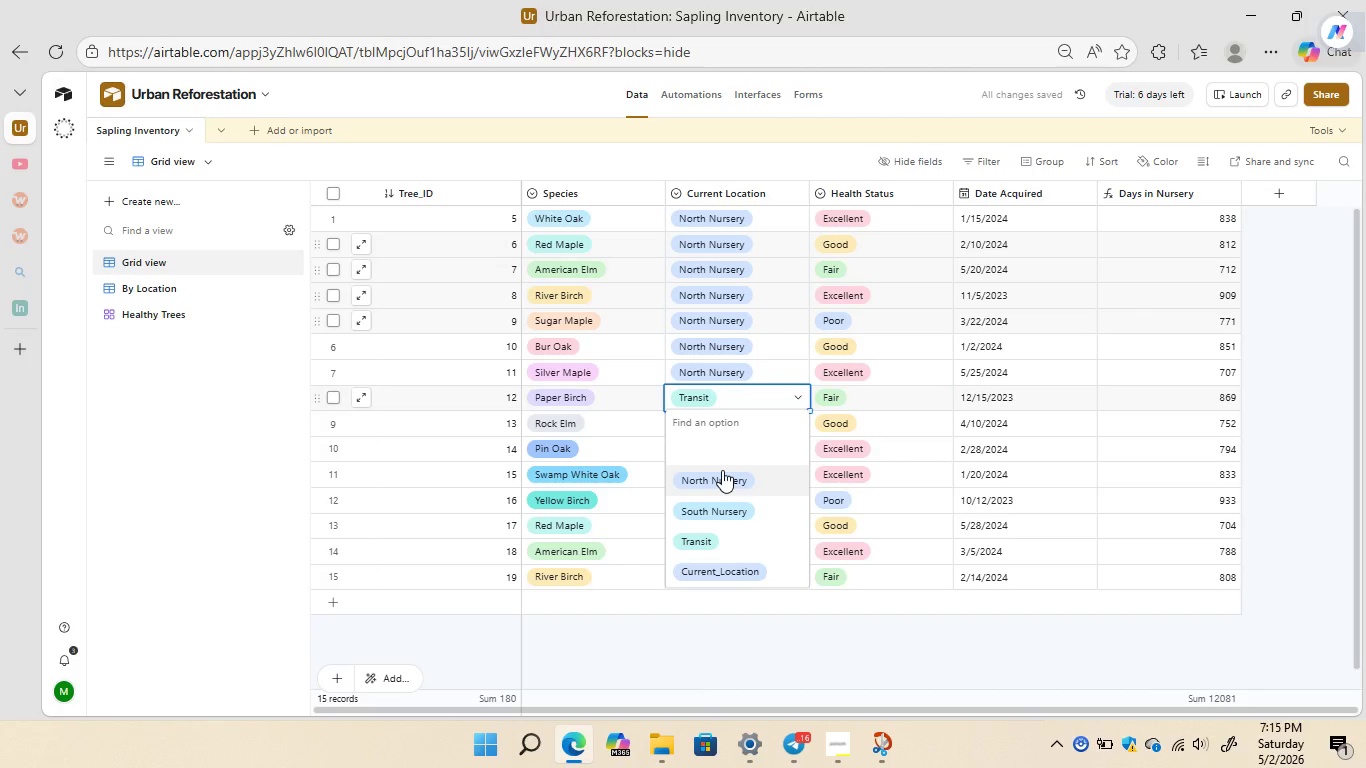 
left_click([722, 470])
 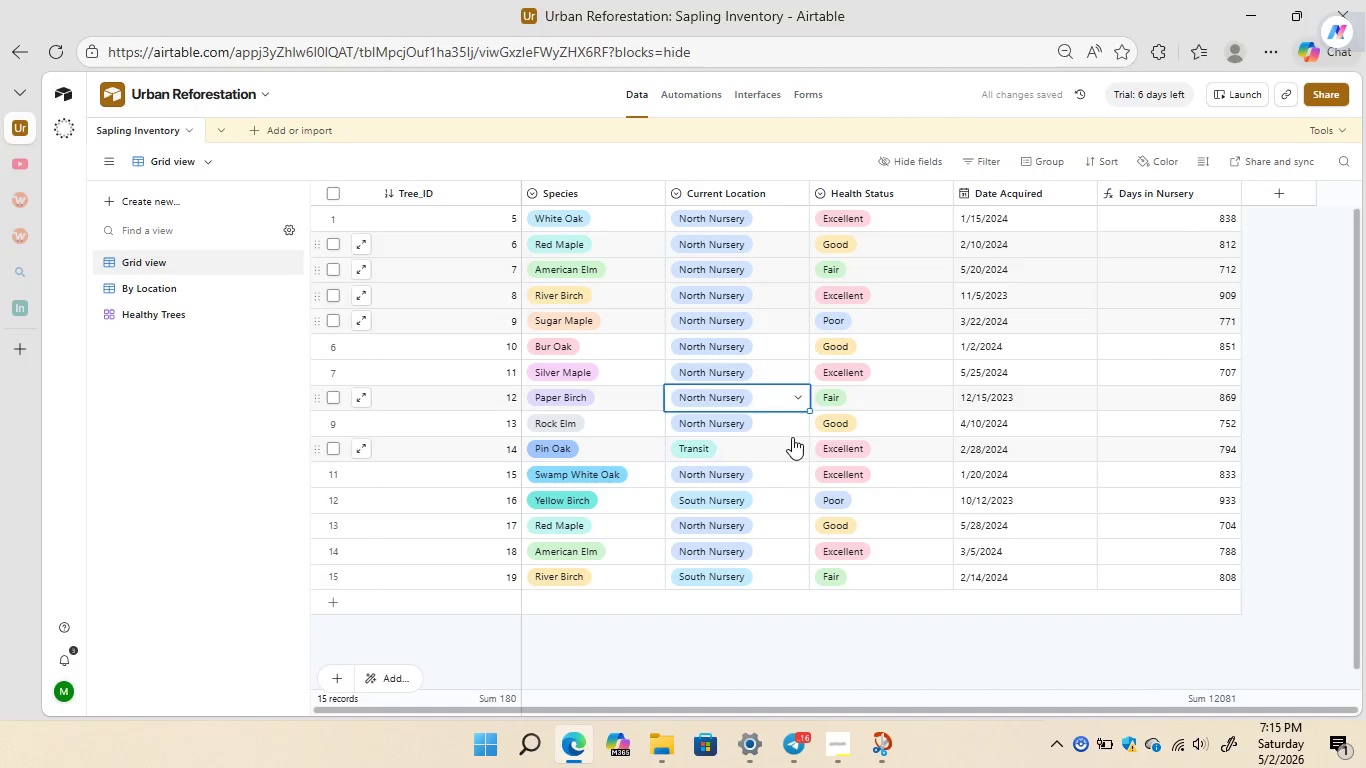 
double_click([792, 437])
 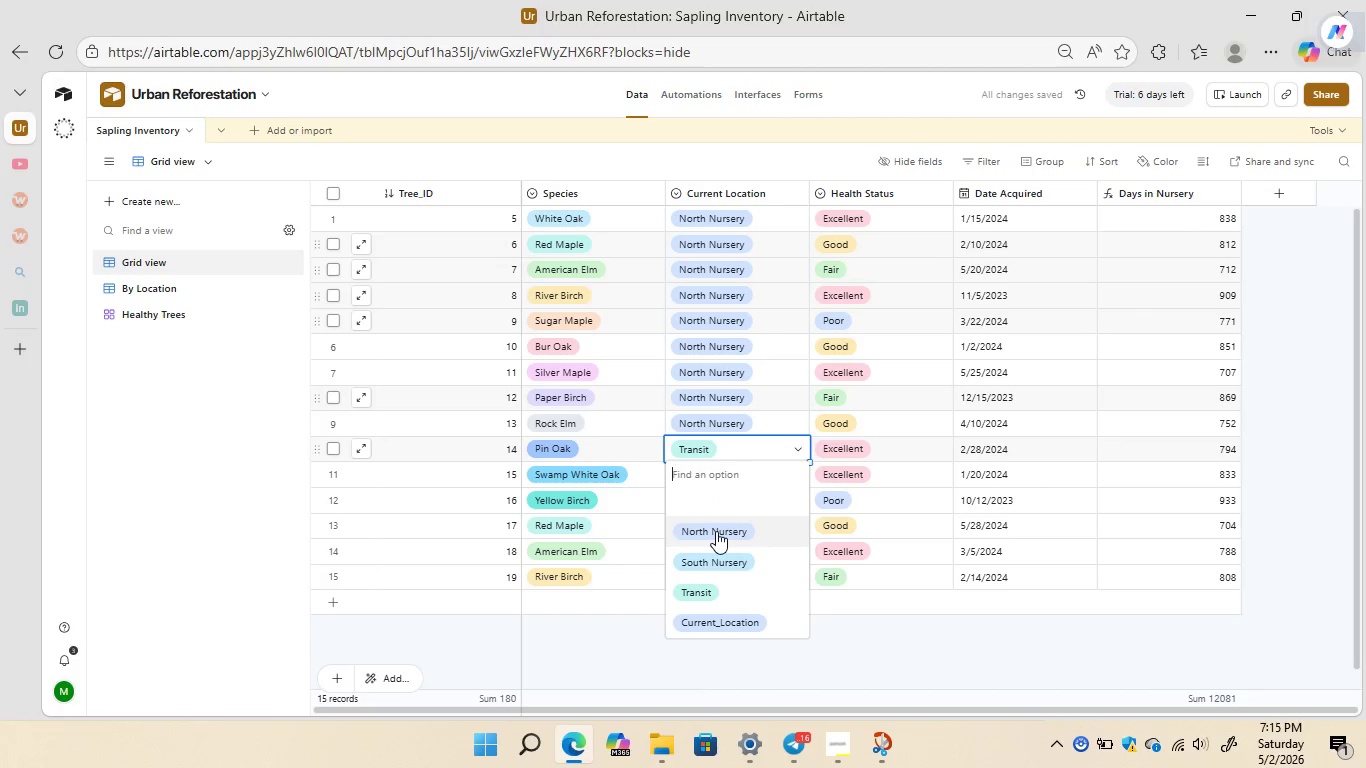 
left_click([716, 531])
 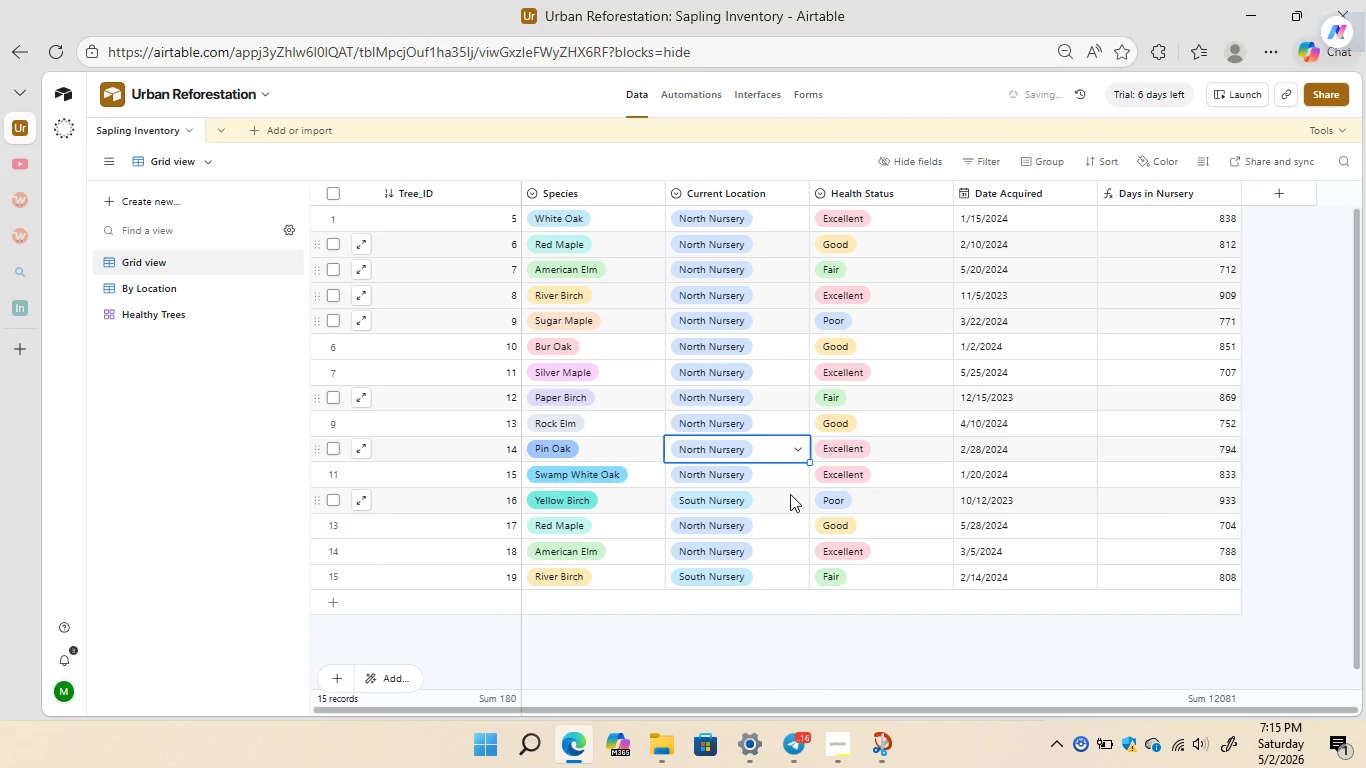 
double_click([790, 494])
 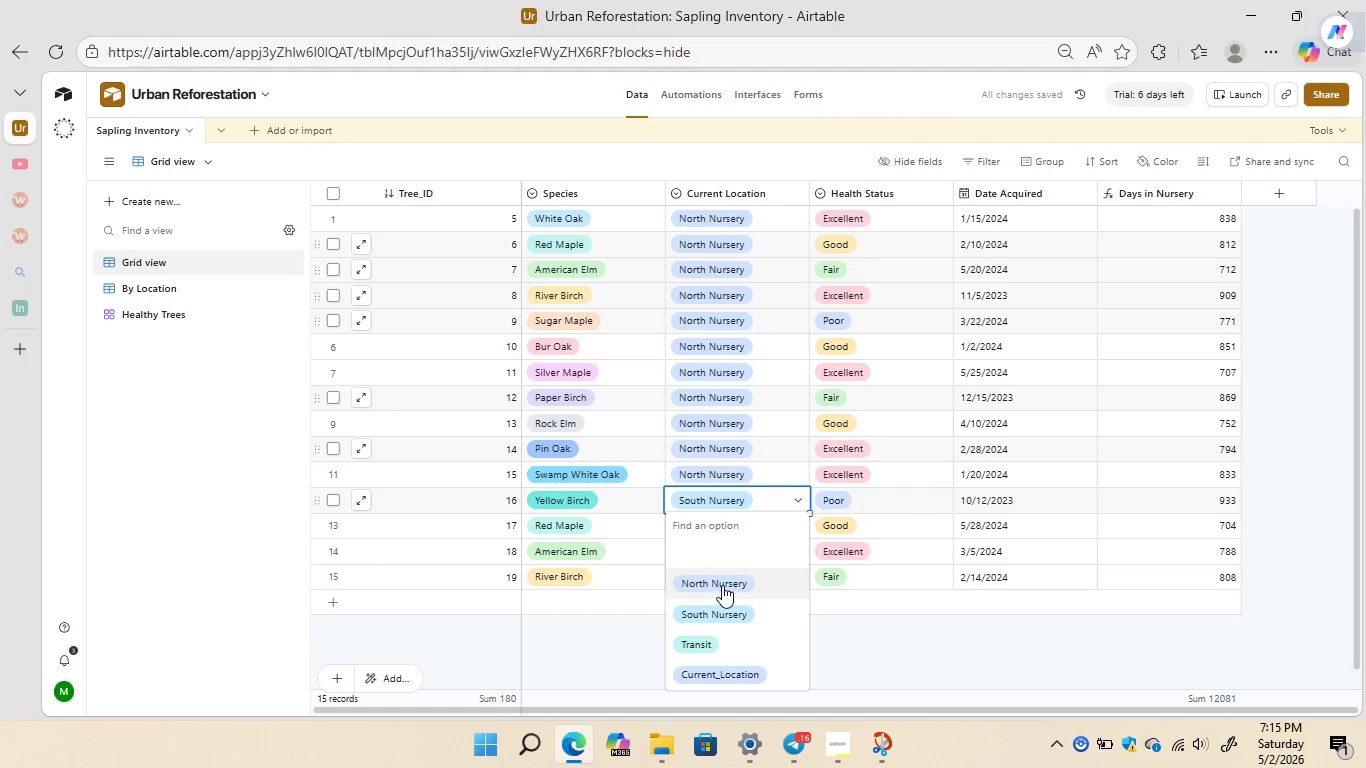 
left_click([722, 585])
 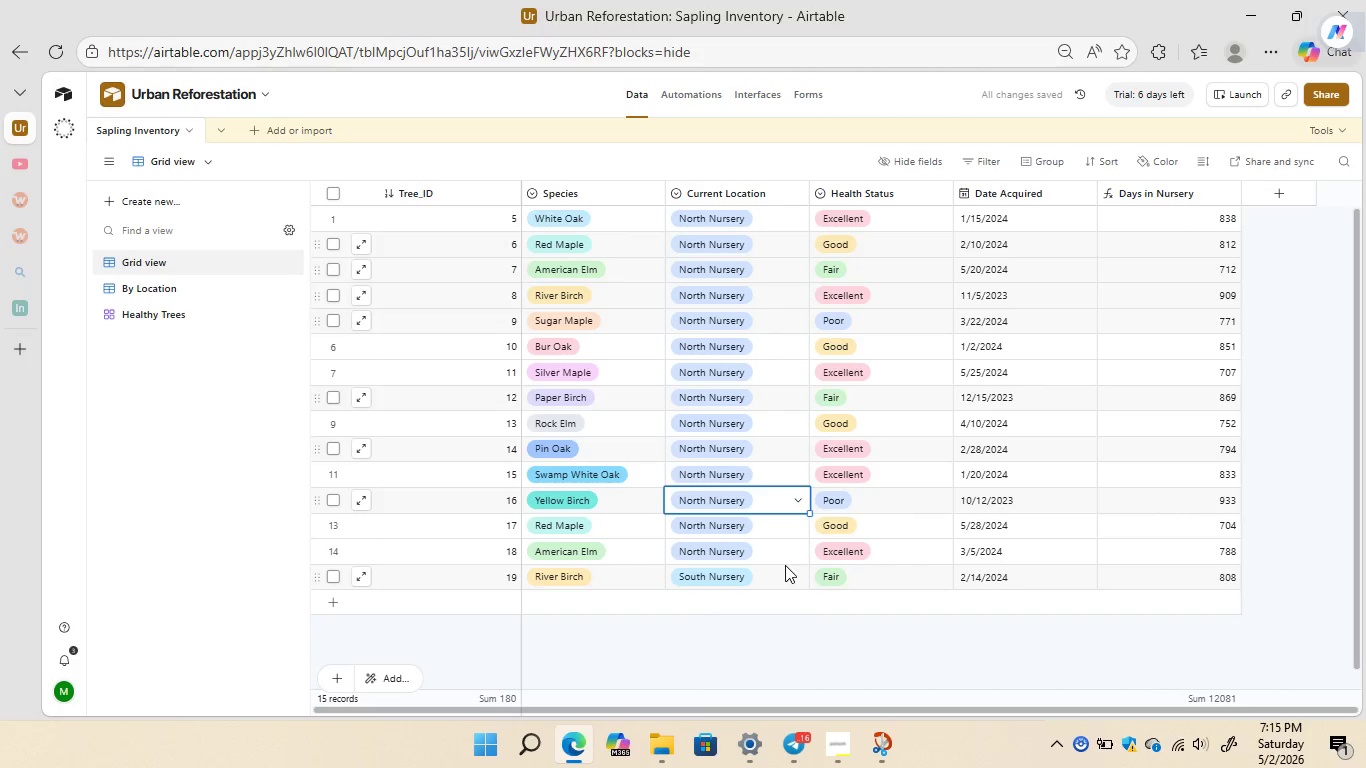 
double_click([785, 565])
 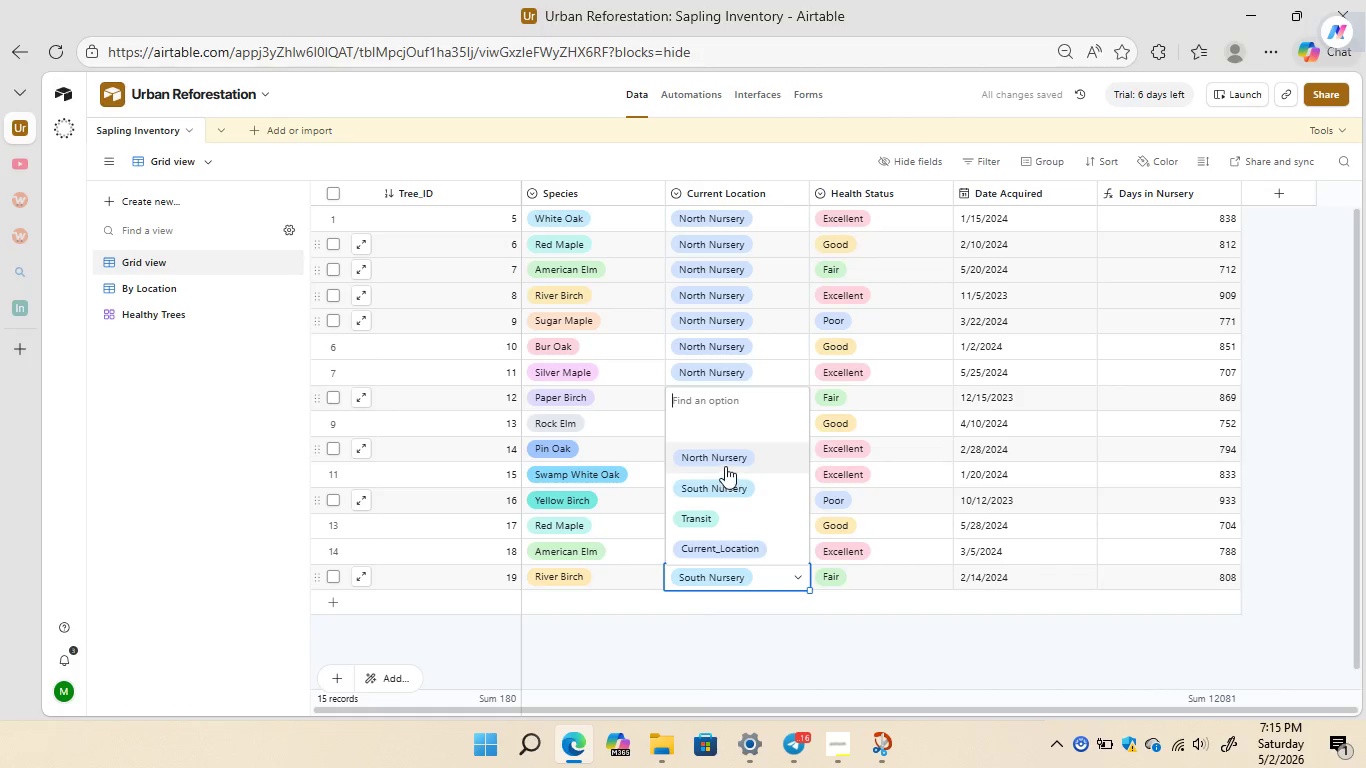 
left_click([728, 464])
 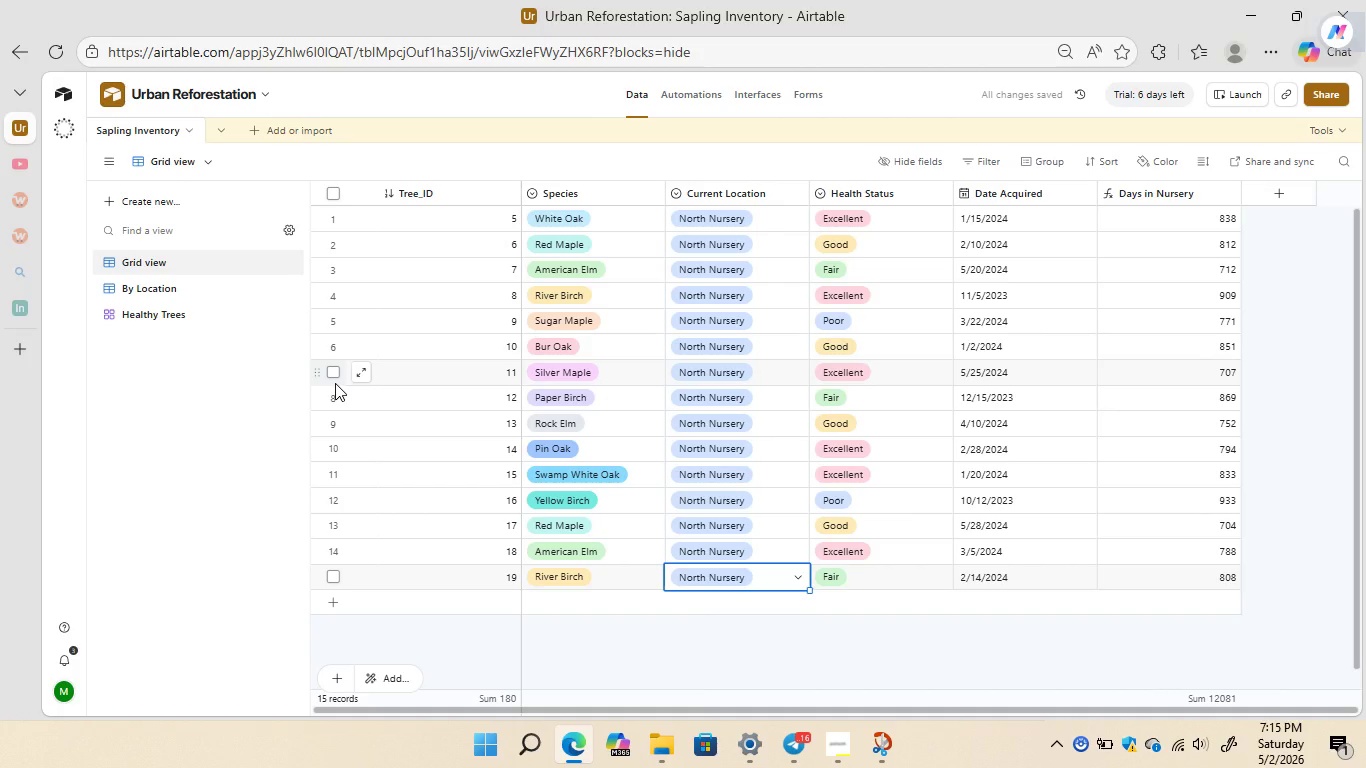 
wait(5.36)
 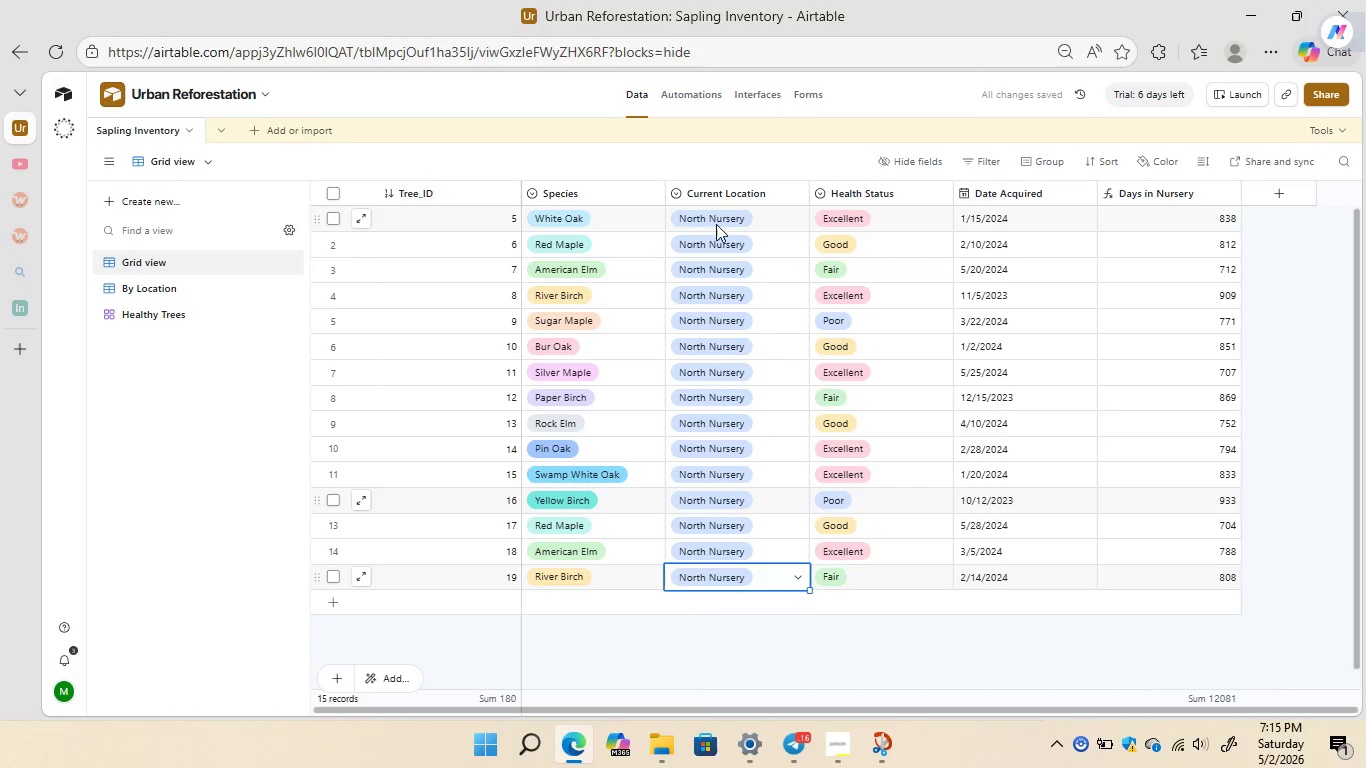 
left_click([166, 285])
 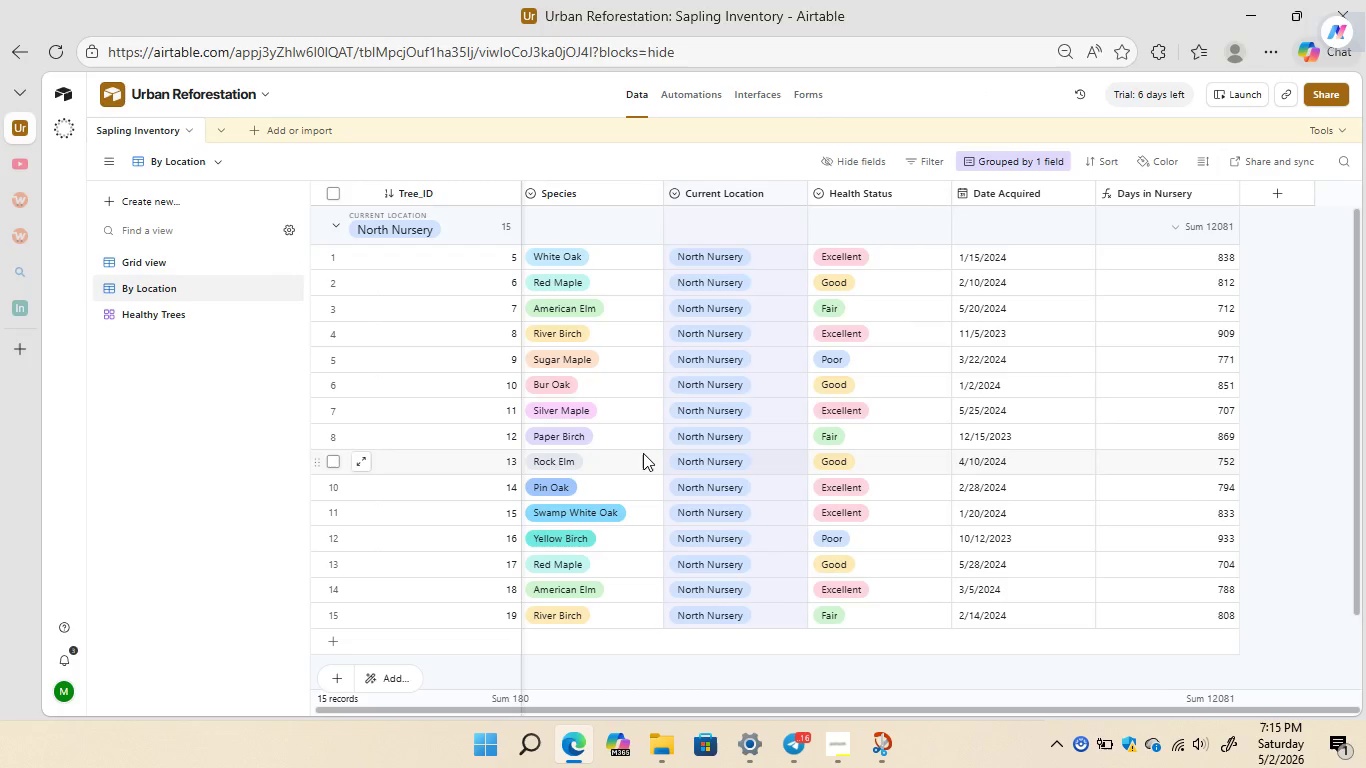 
wait(8.22)
 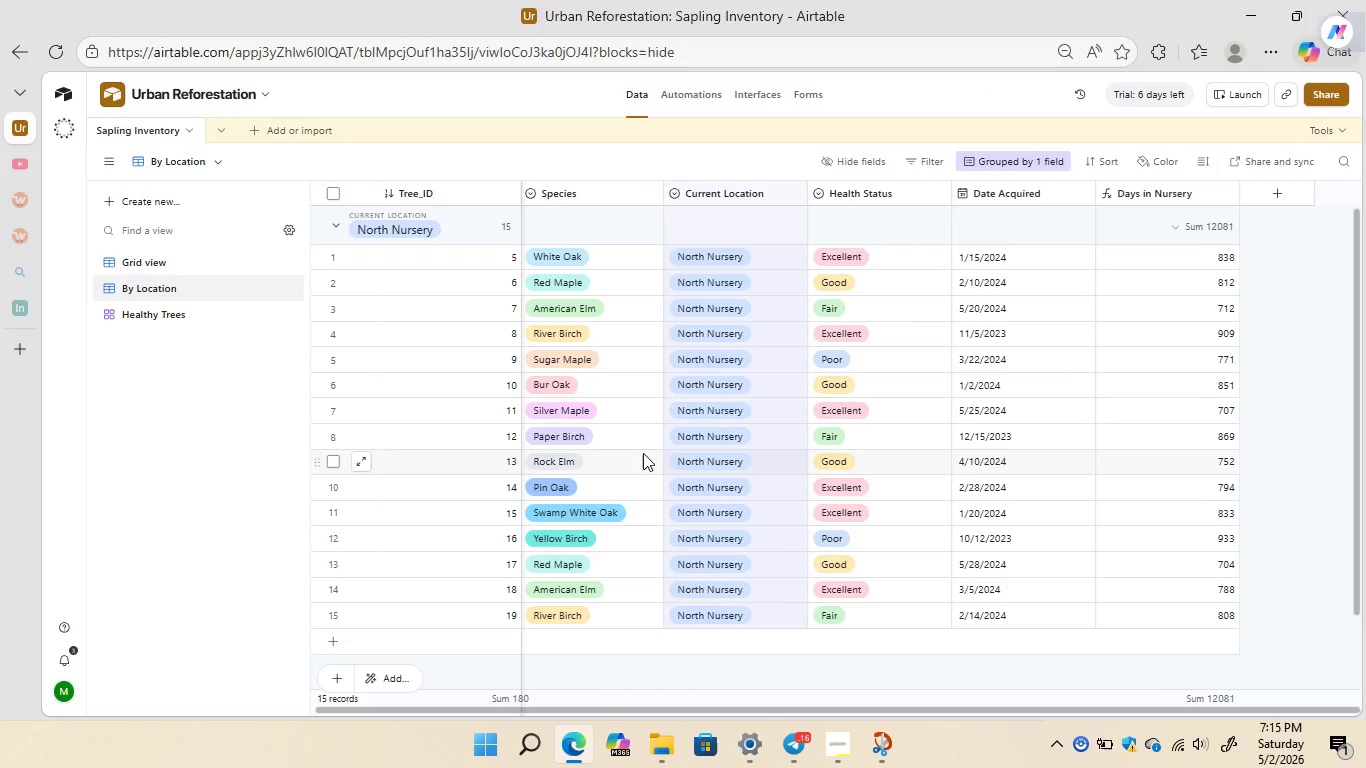 
left_click([157, 261])
 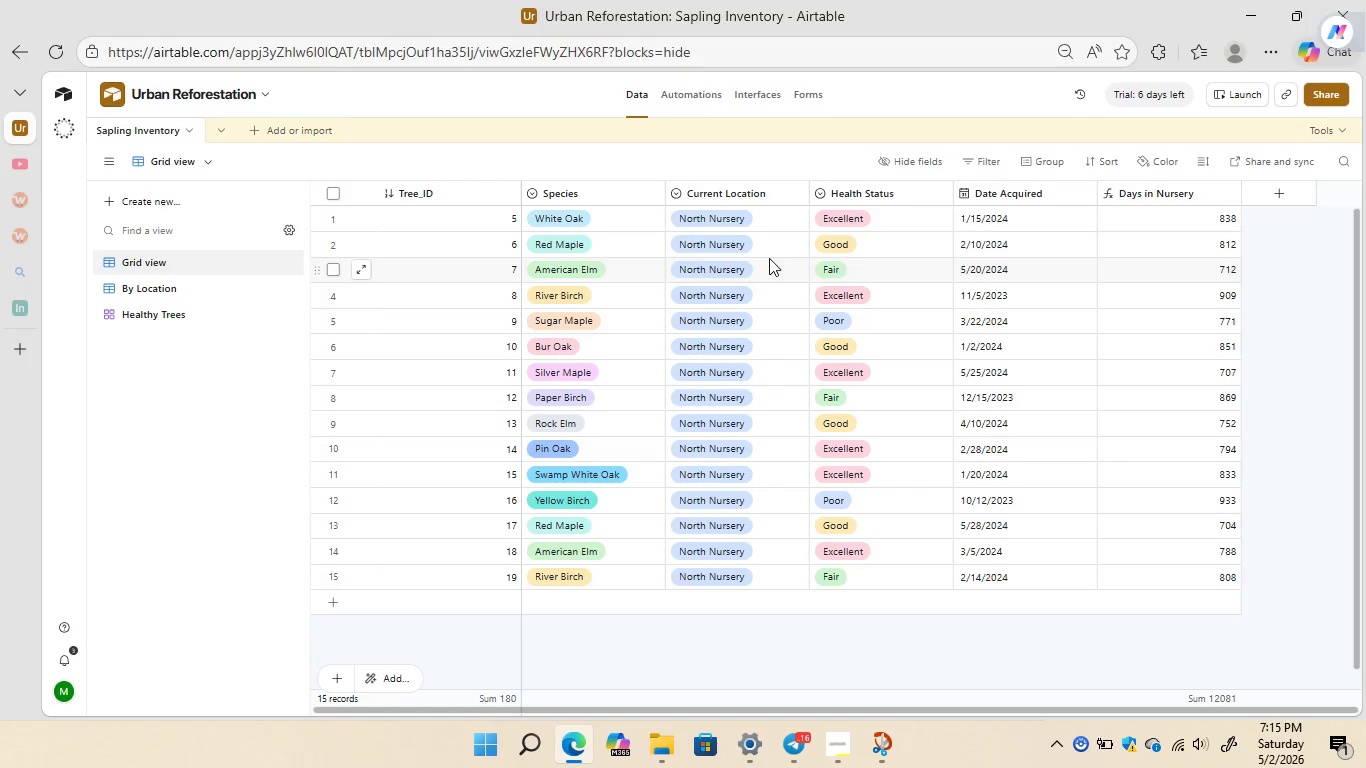 
left_click([785, 248])
 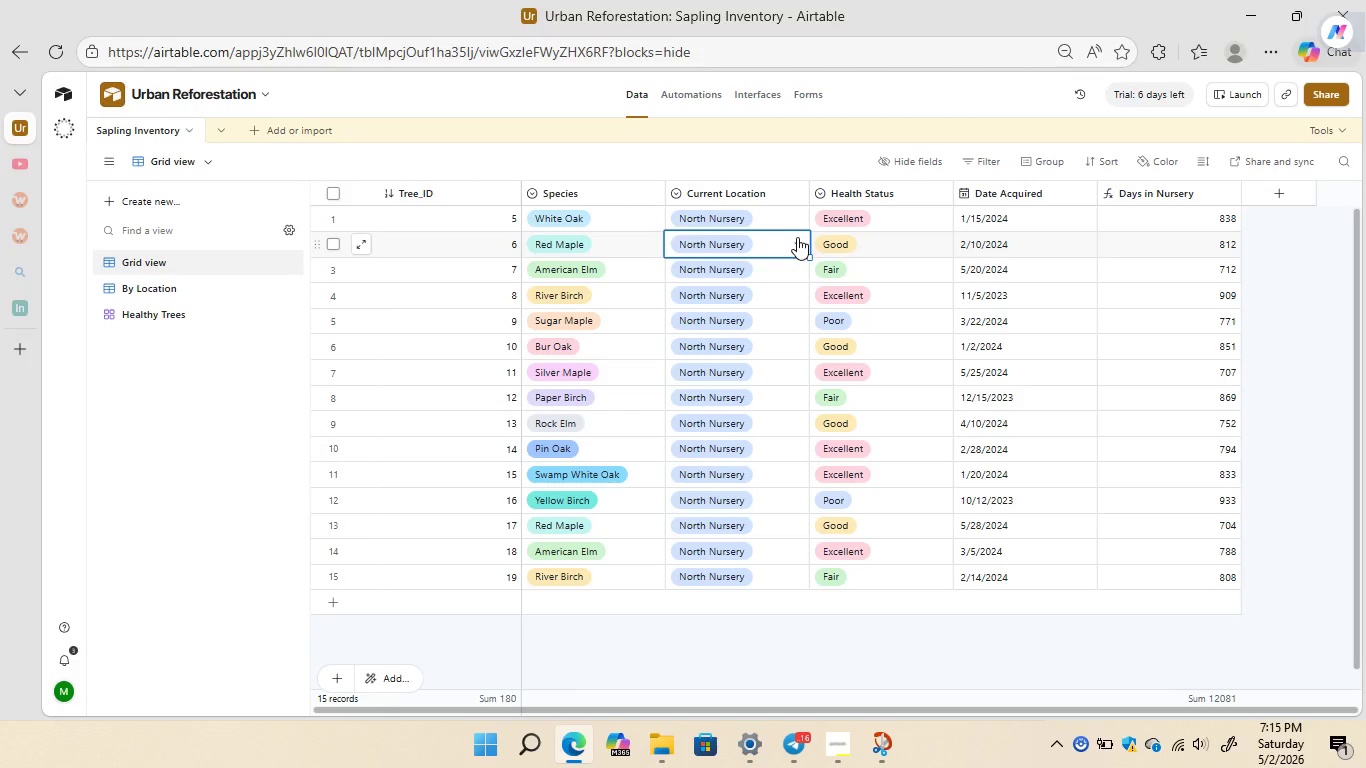 
left_click([797, 237])
 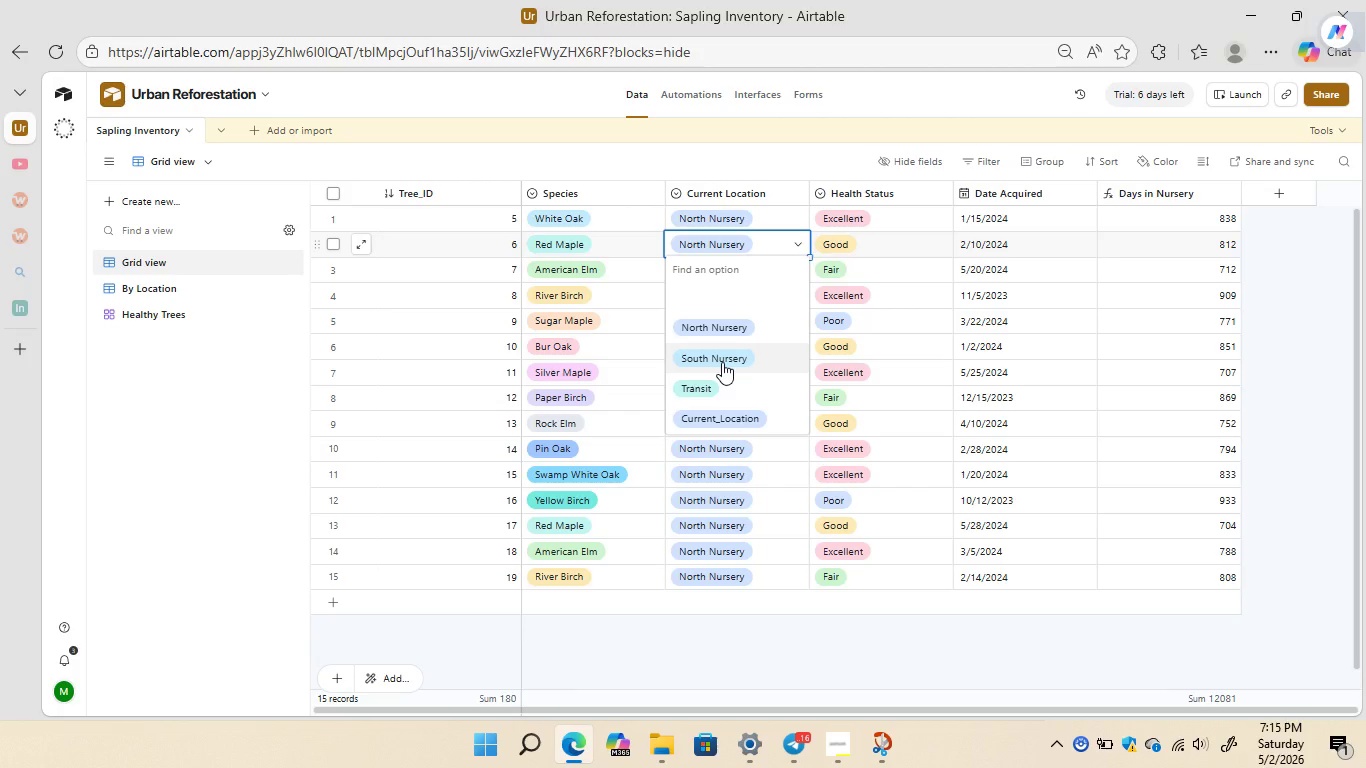 
left_click([722, 362])
 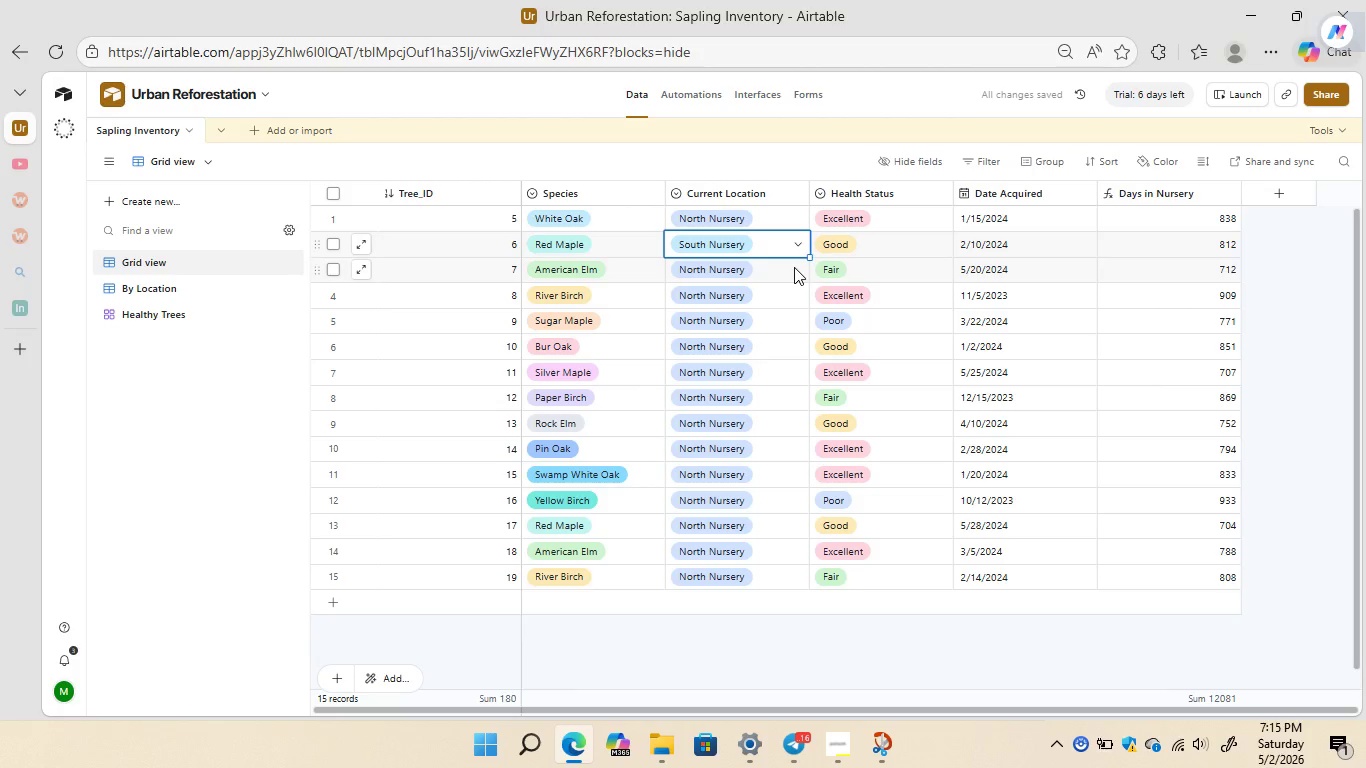 
double_click([794, 267])
 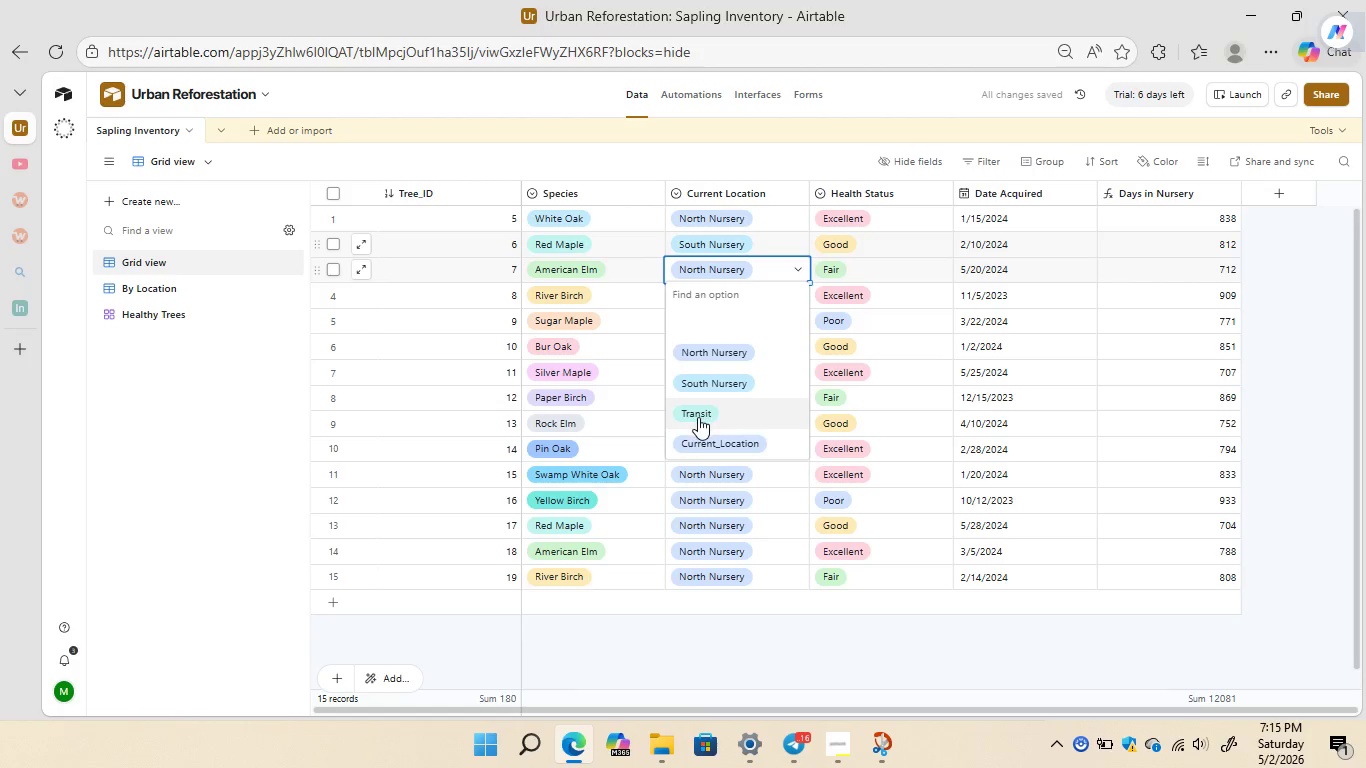 
left_click([698, 417])
 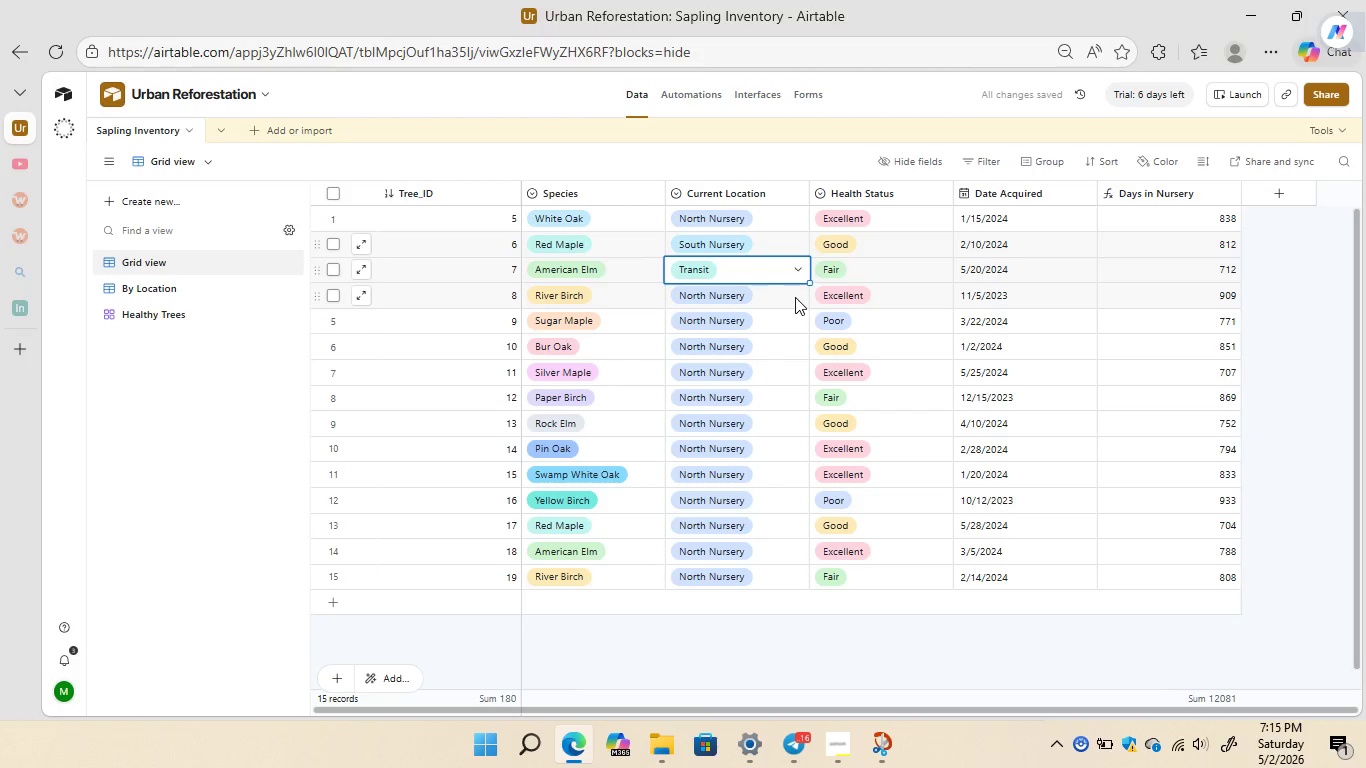 
double_click([795, 297])
 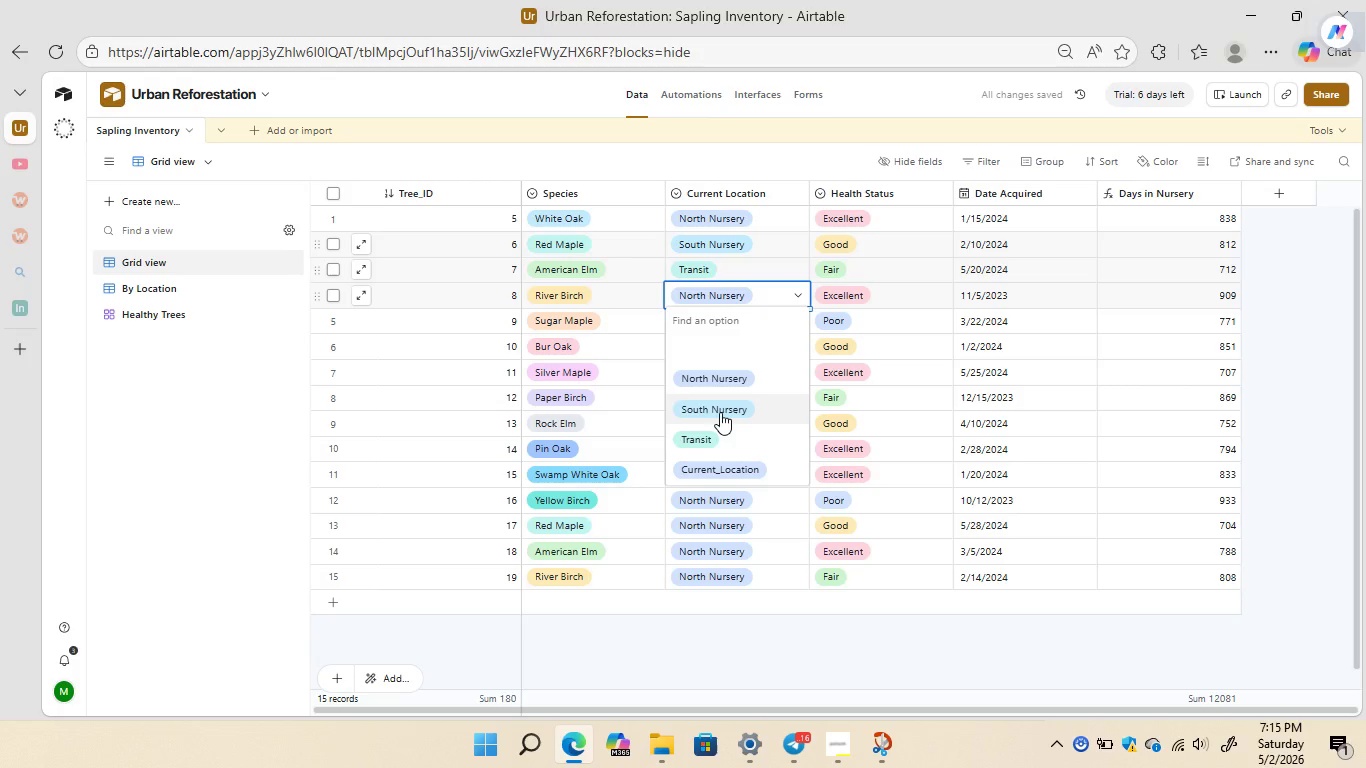 
left_click([720, 412])
 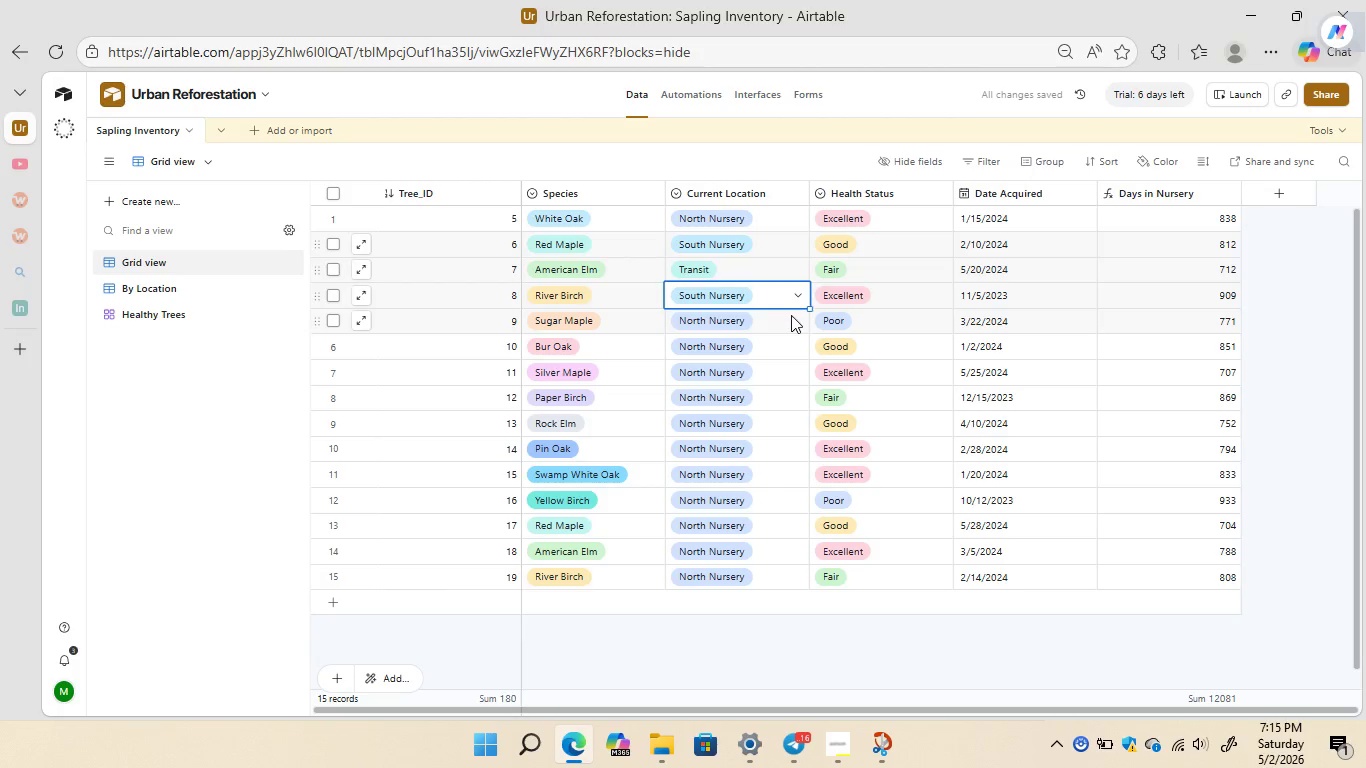 
double_click([791, 315])
 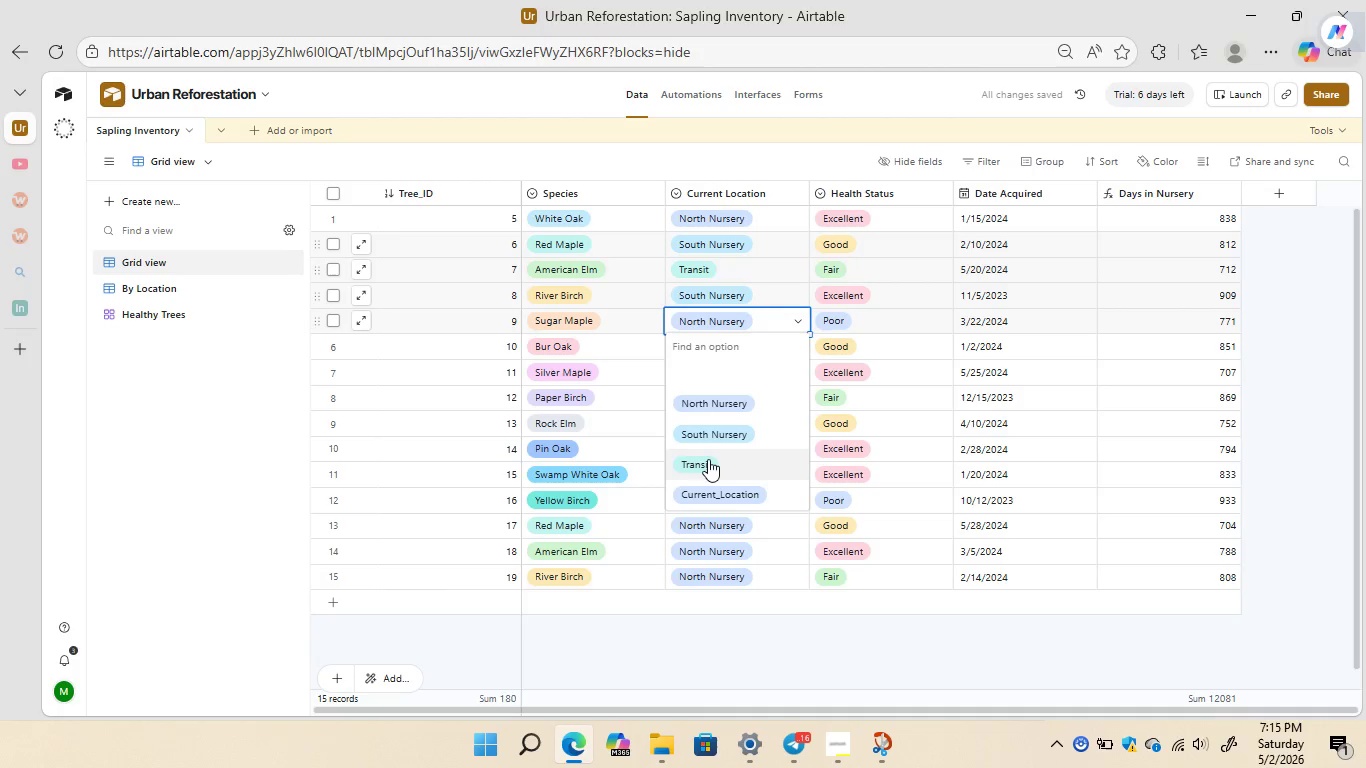 
left_click([708, 459])
 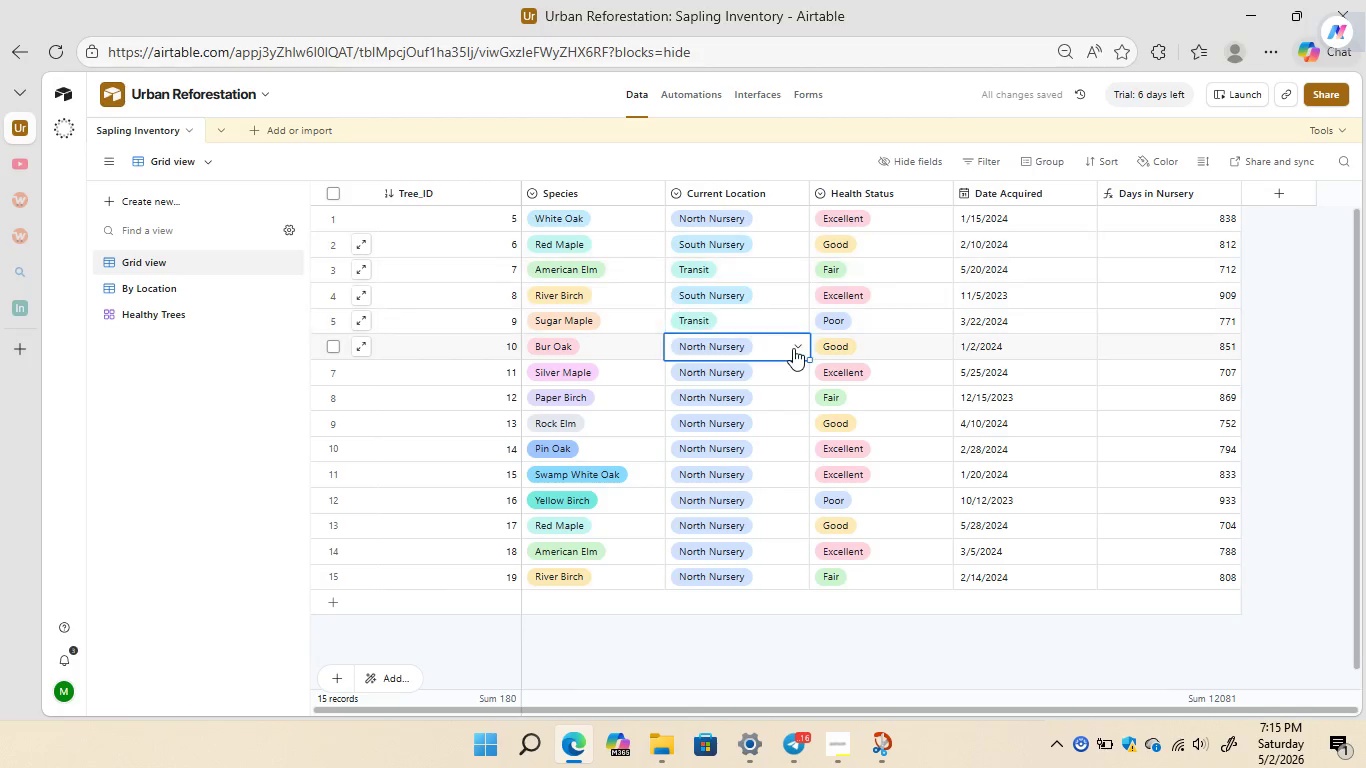 
double_click([793, 348])
 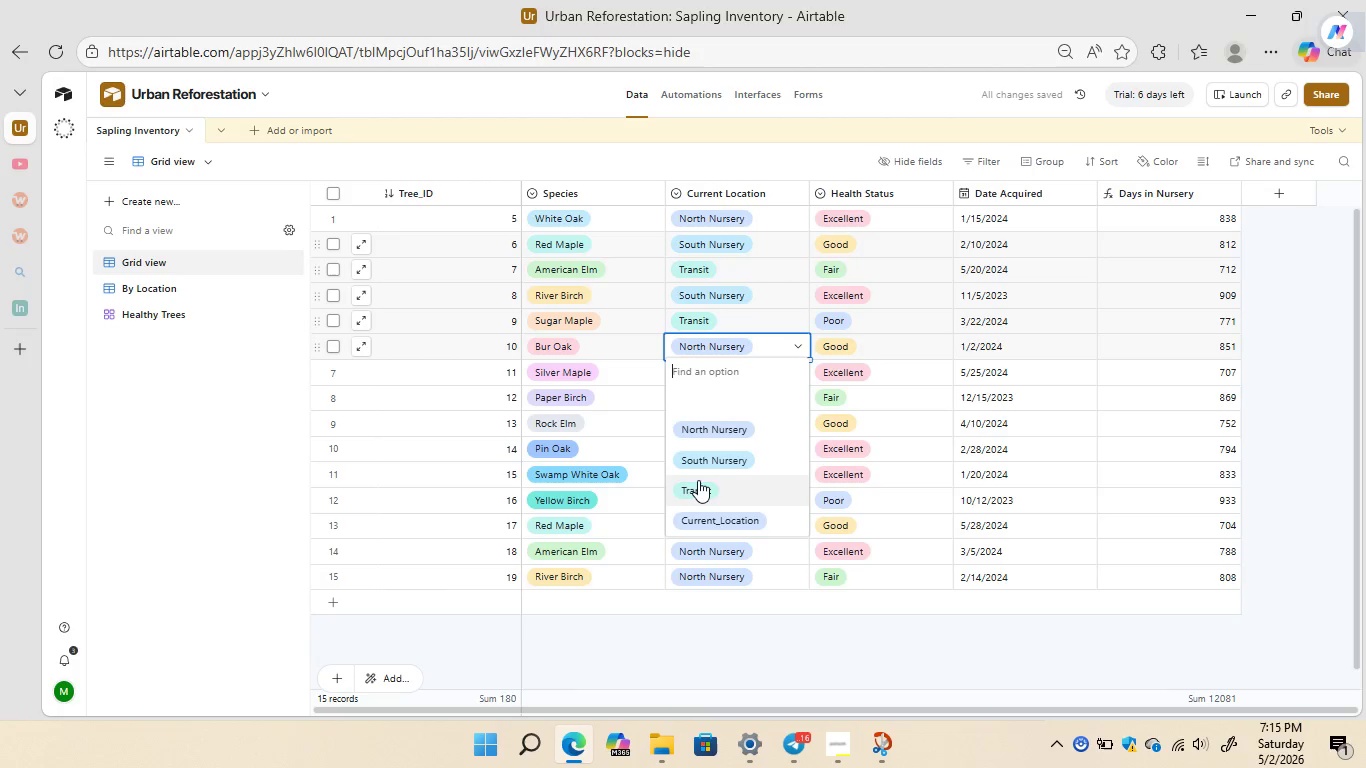 
left_click([698, 480])
 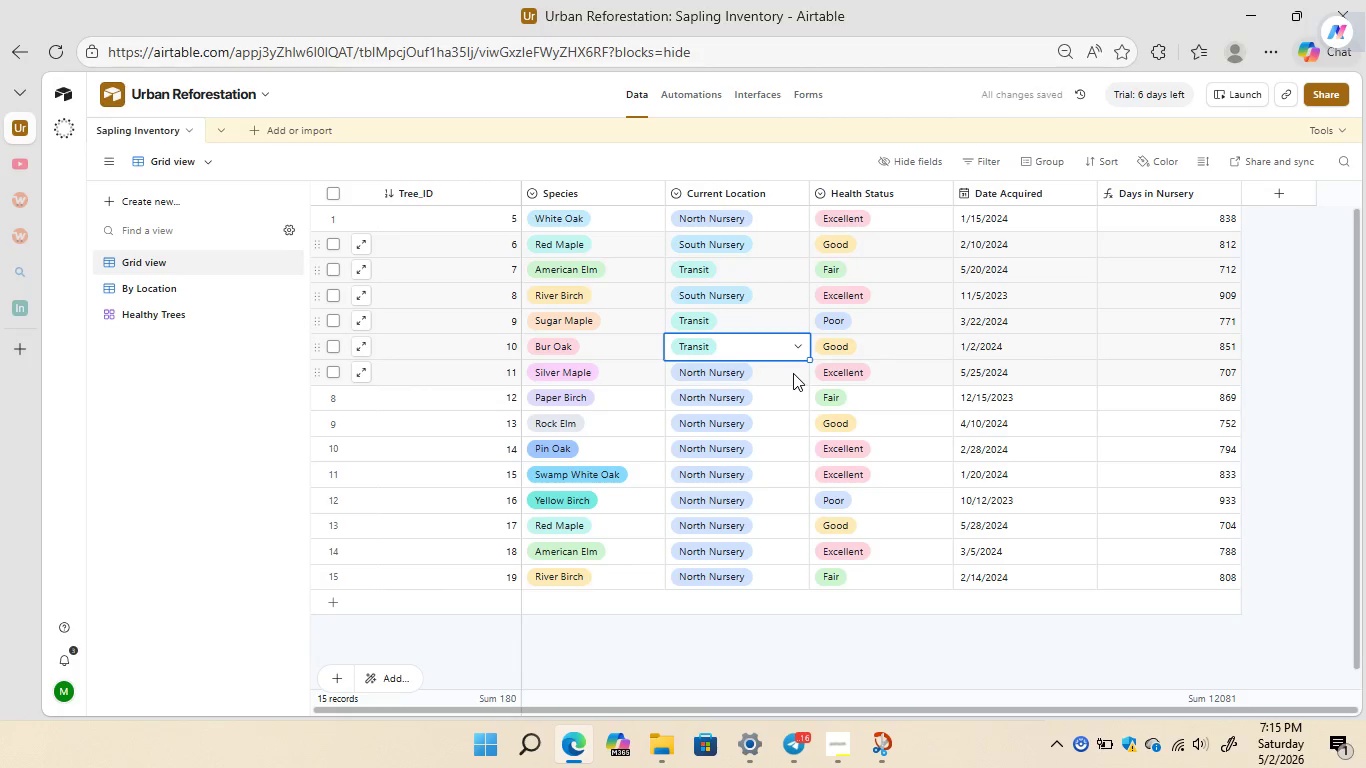 
double_click([793, 373])
 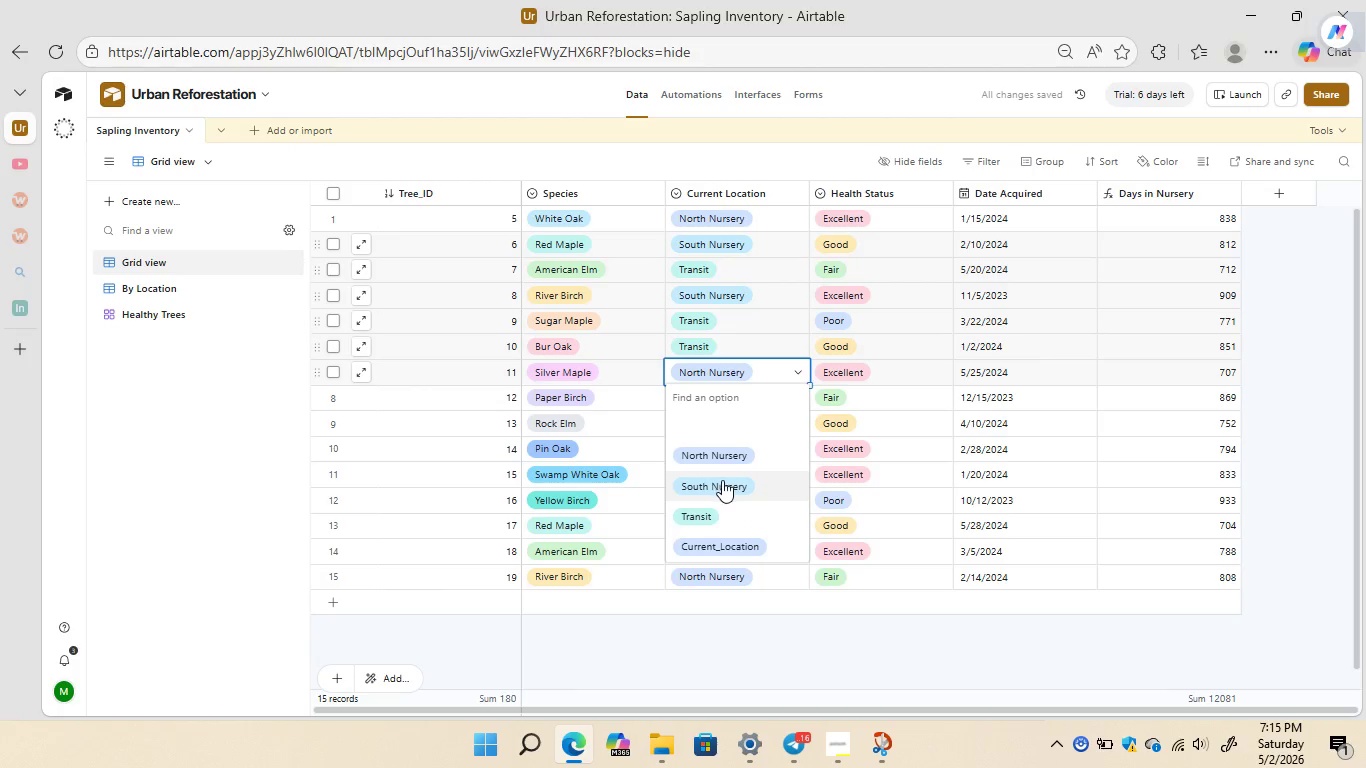 
left_click([722, 480])
 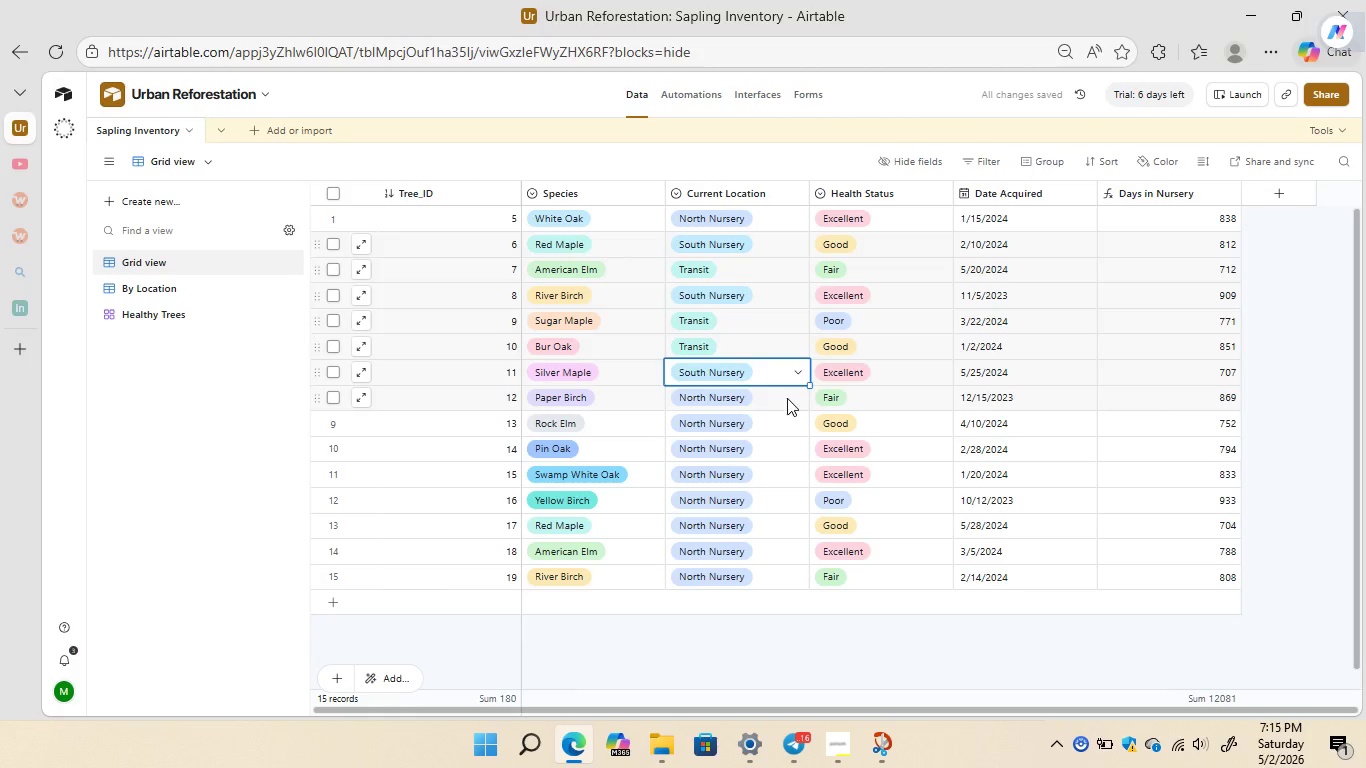 
double_click([787, 398])
 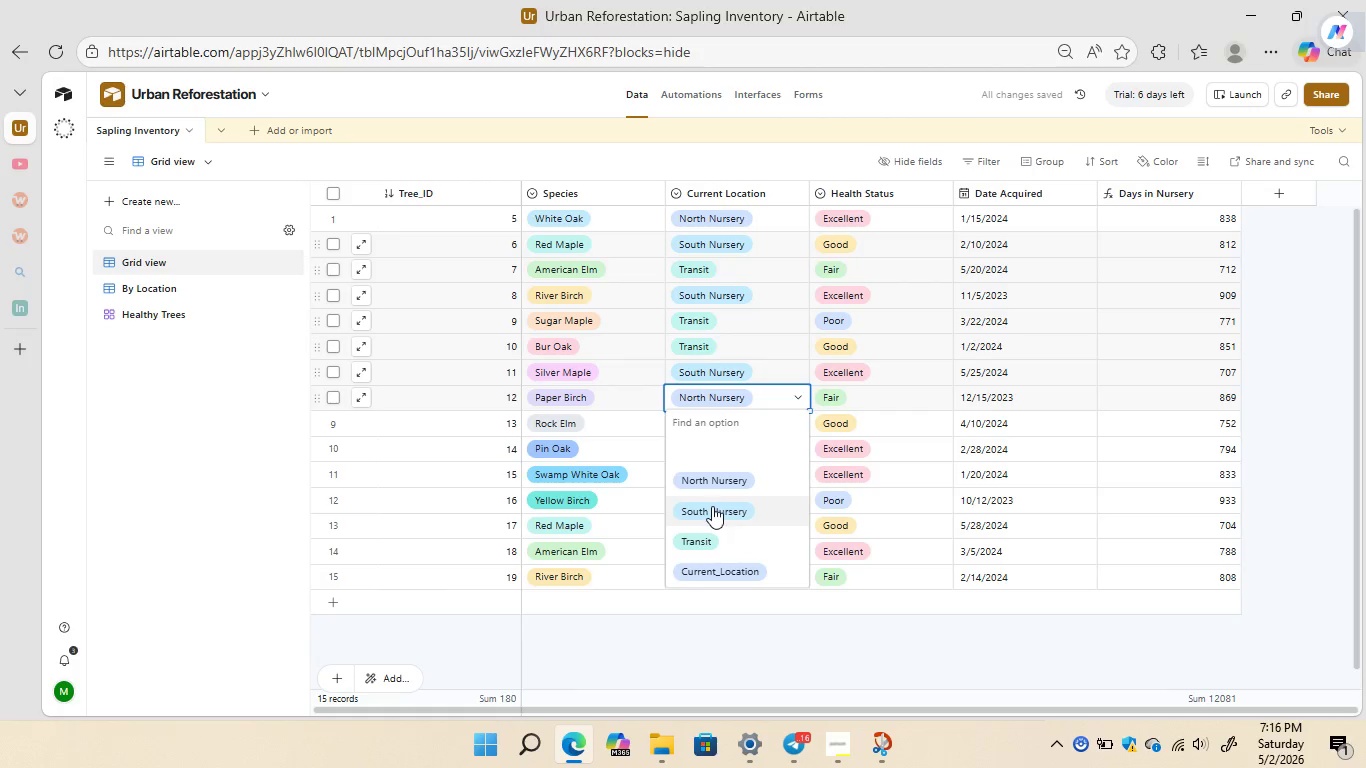 
left_click([710, 509])
 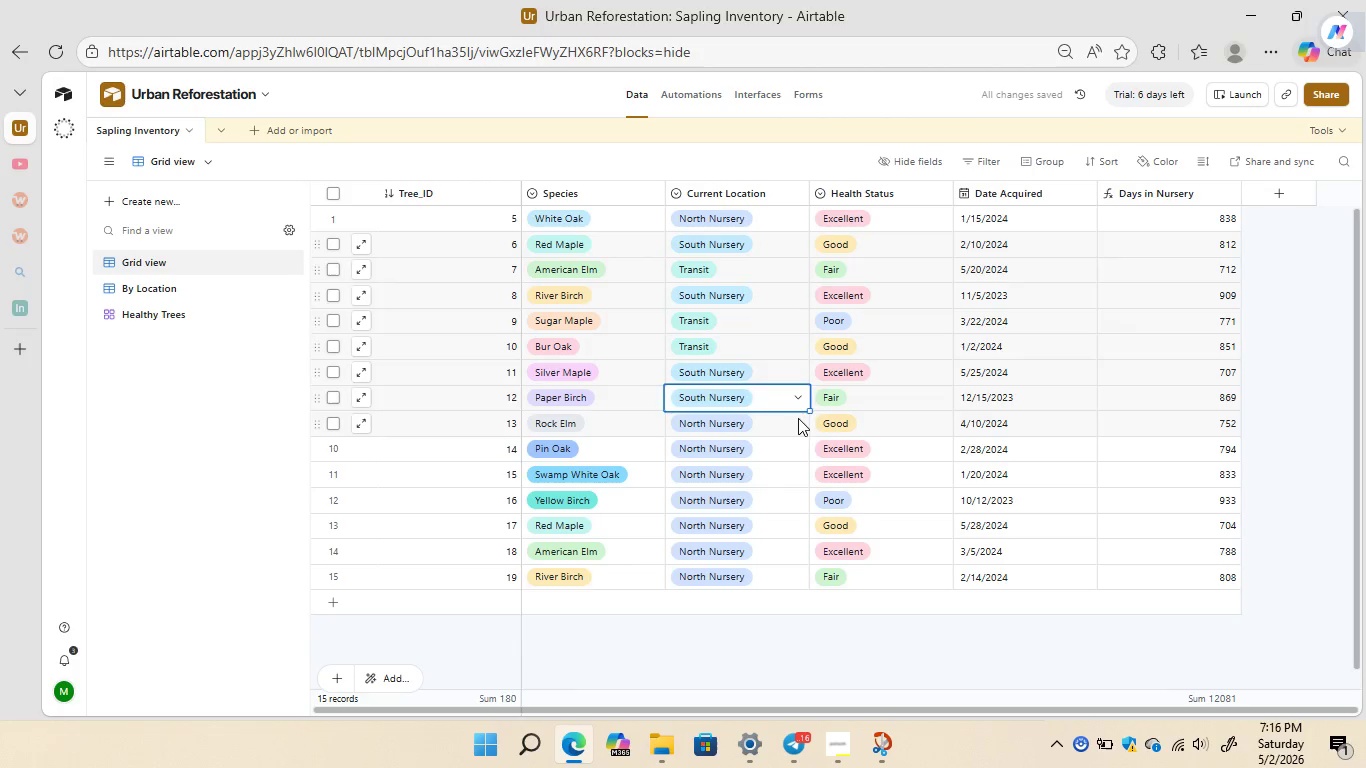 
double_click([798, 418])
 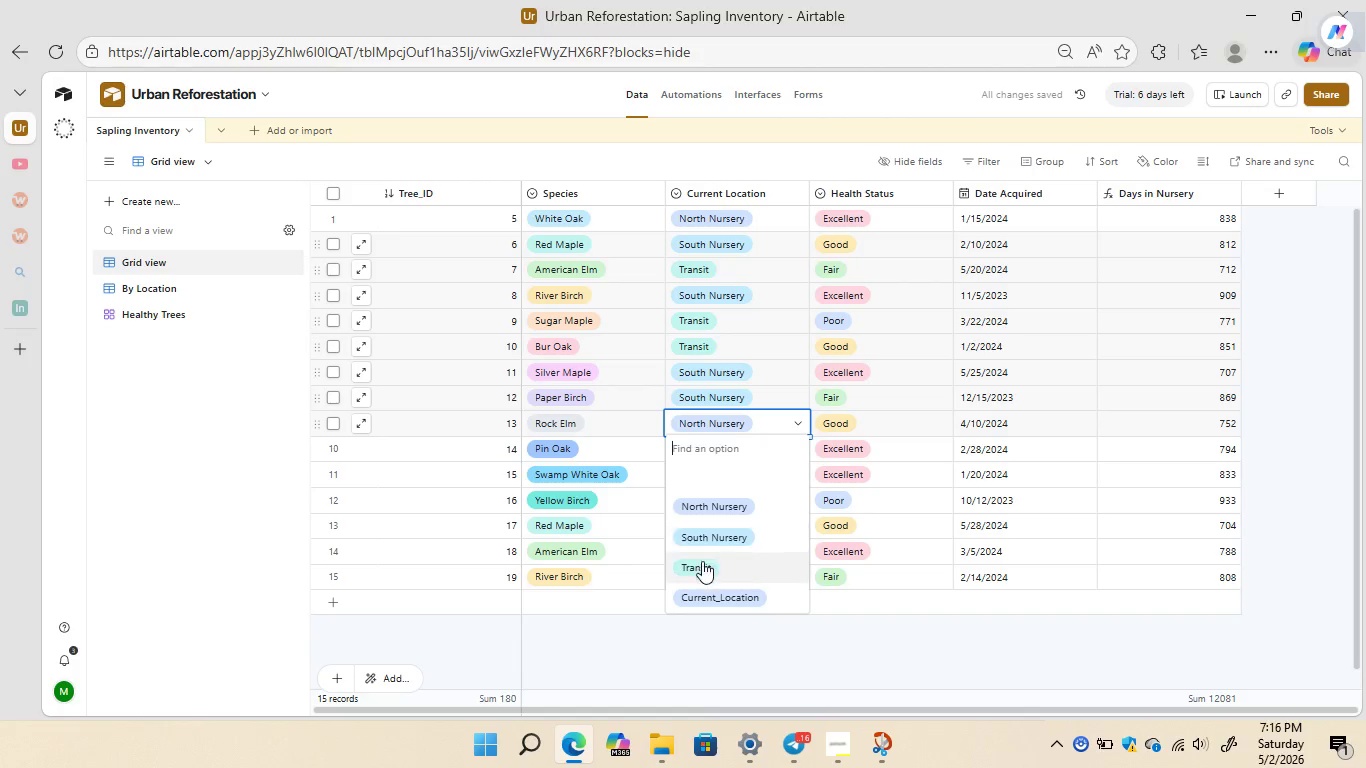 
left_click([701, 562])
 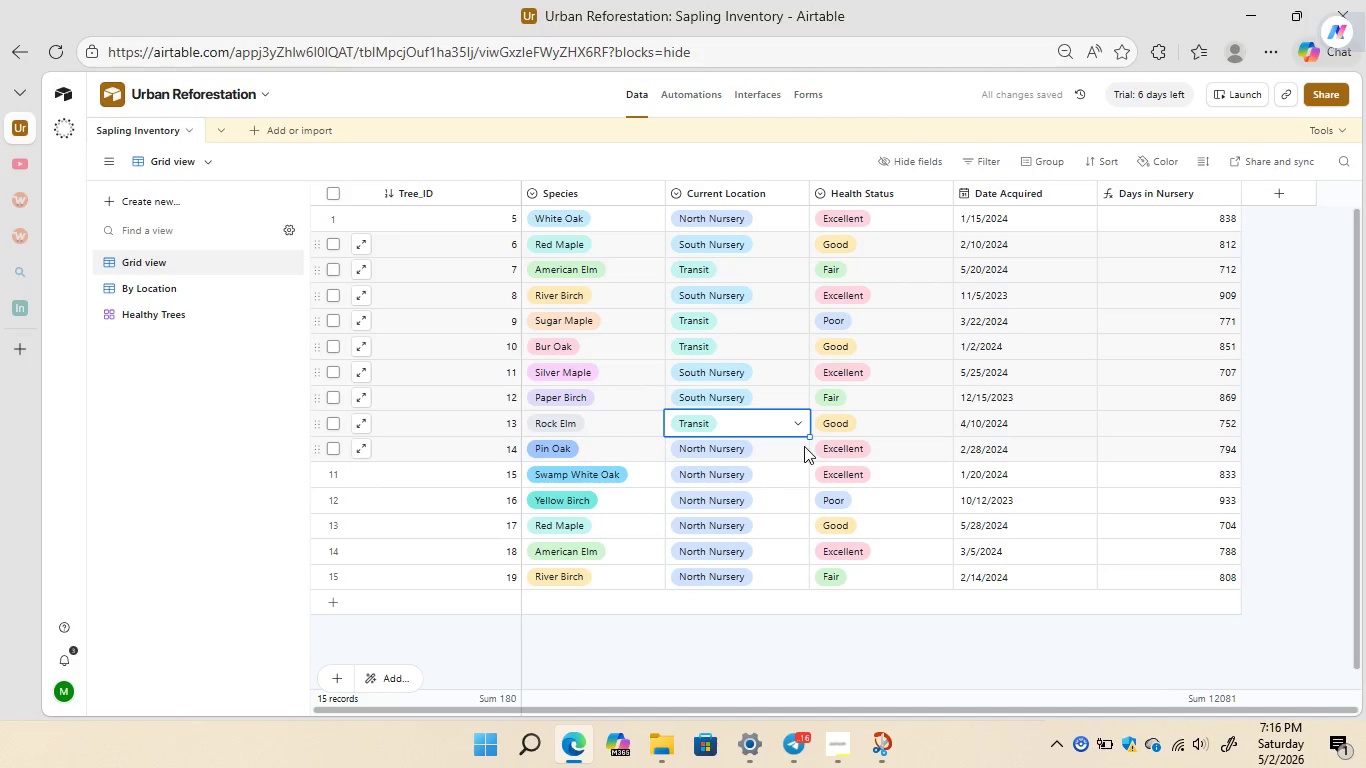 
double_click([804, 446])
 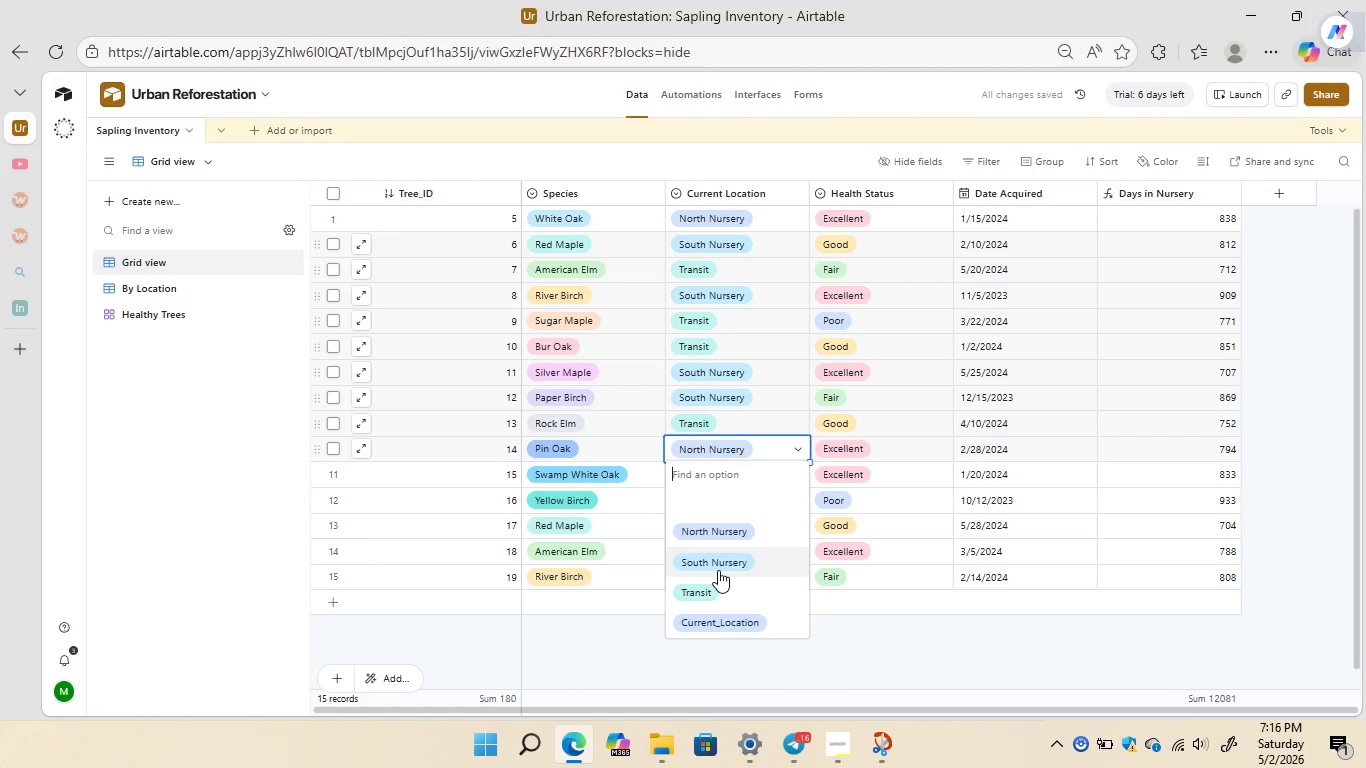 
left_click([718, 570])
 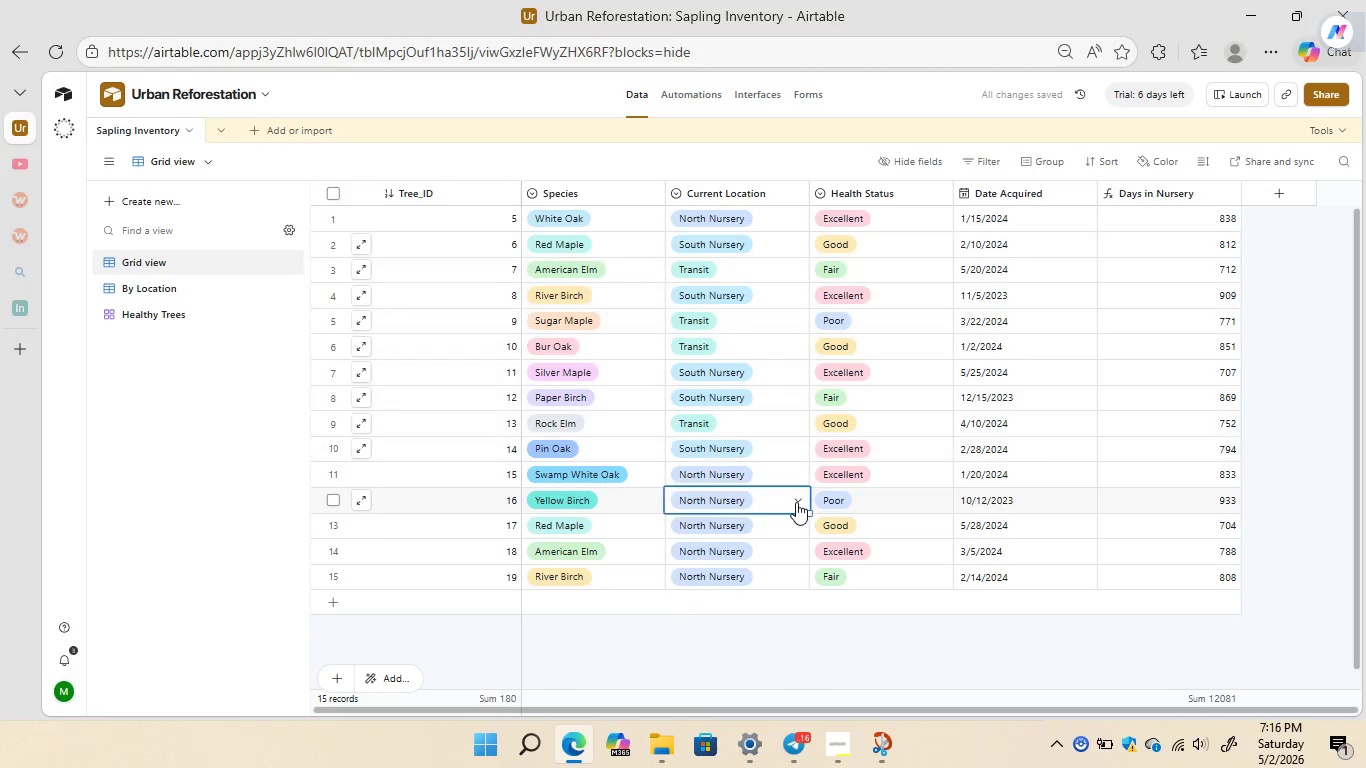 
double_click([796, 502])
 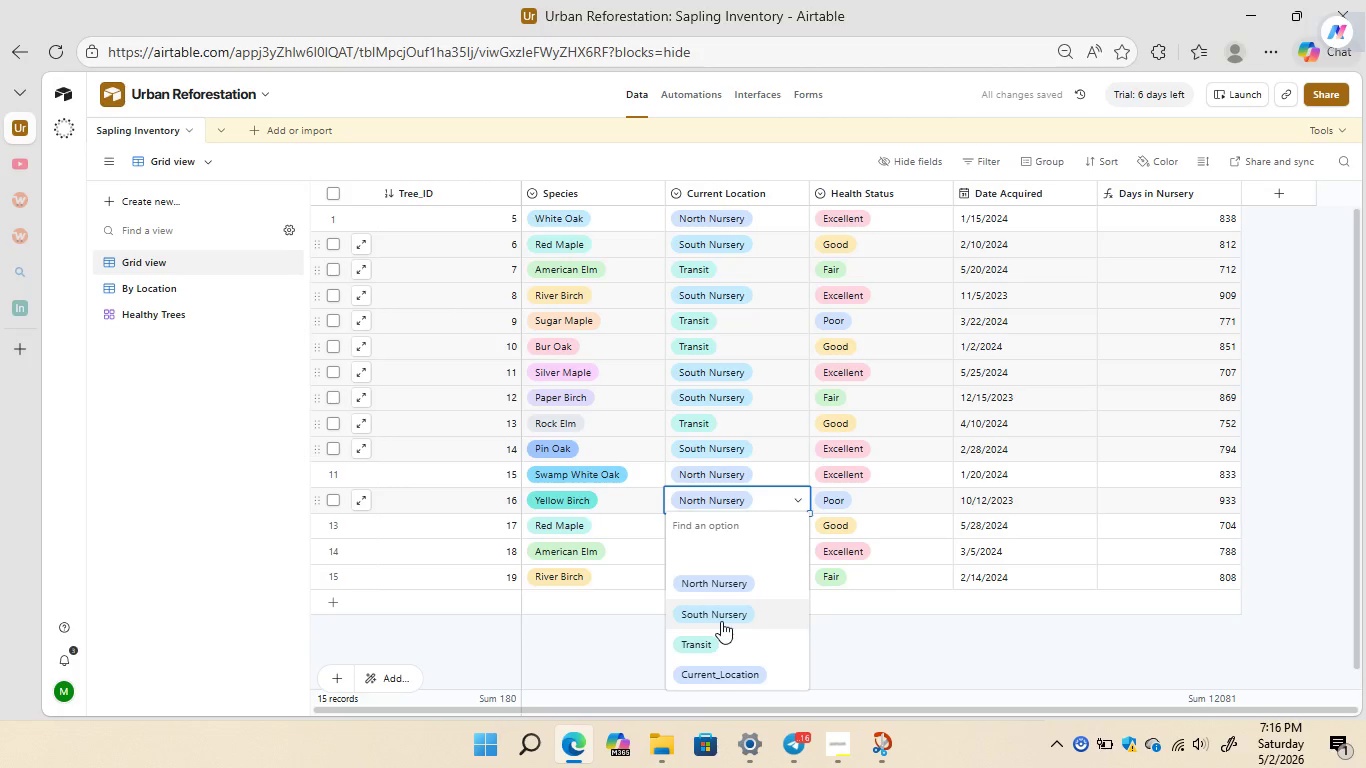 
left_click([721, 621])
 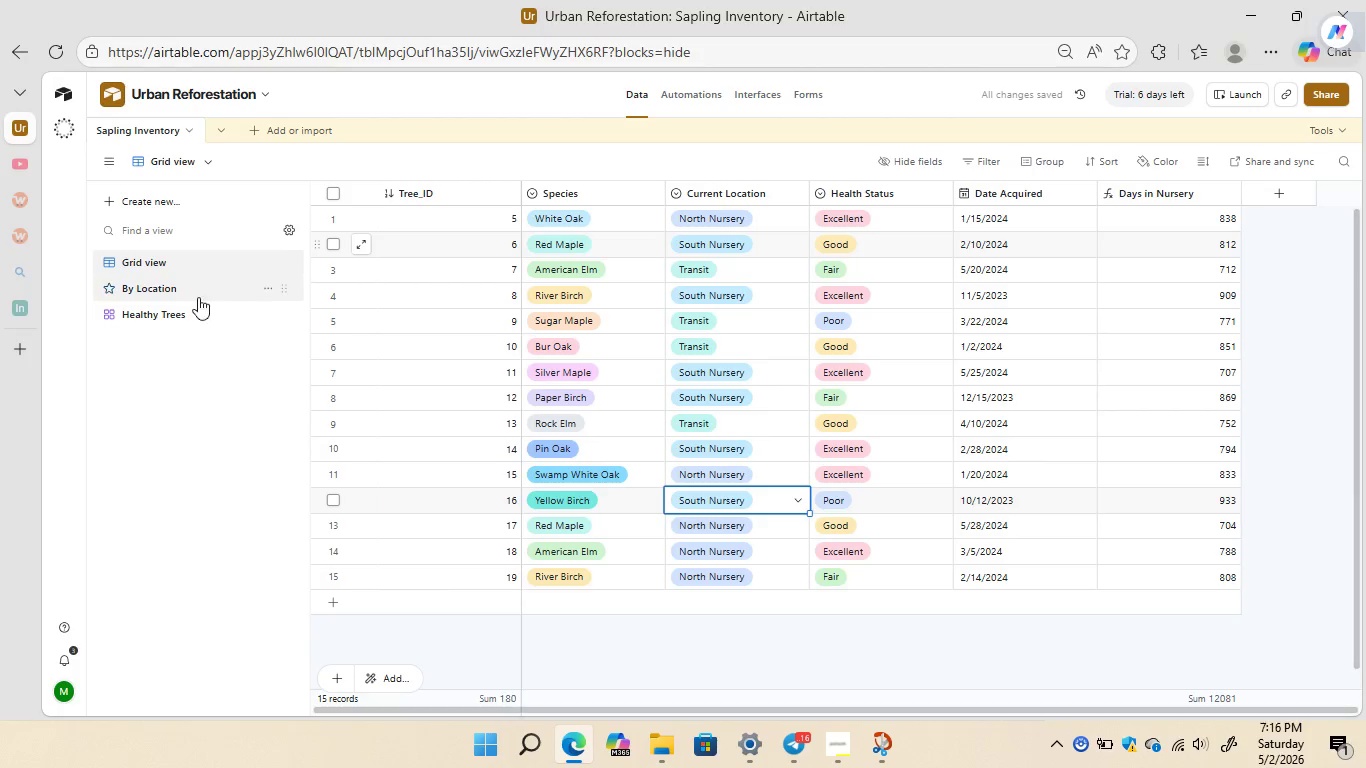 
left_click([176, 288])
 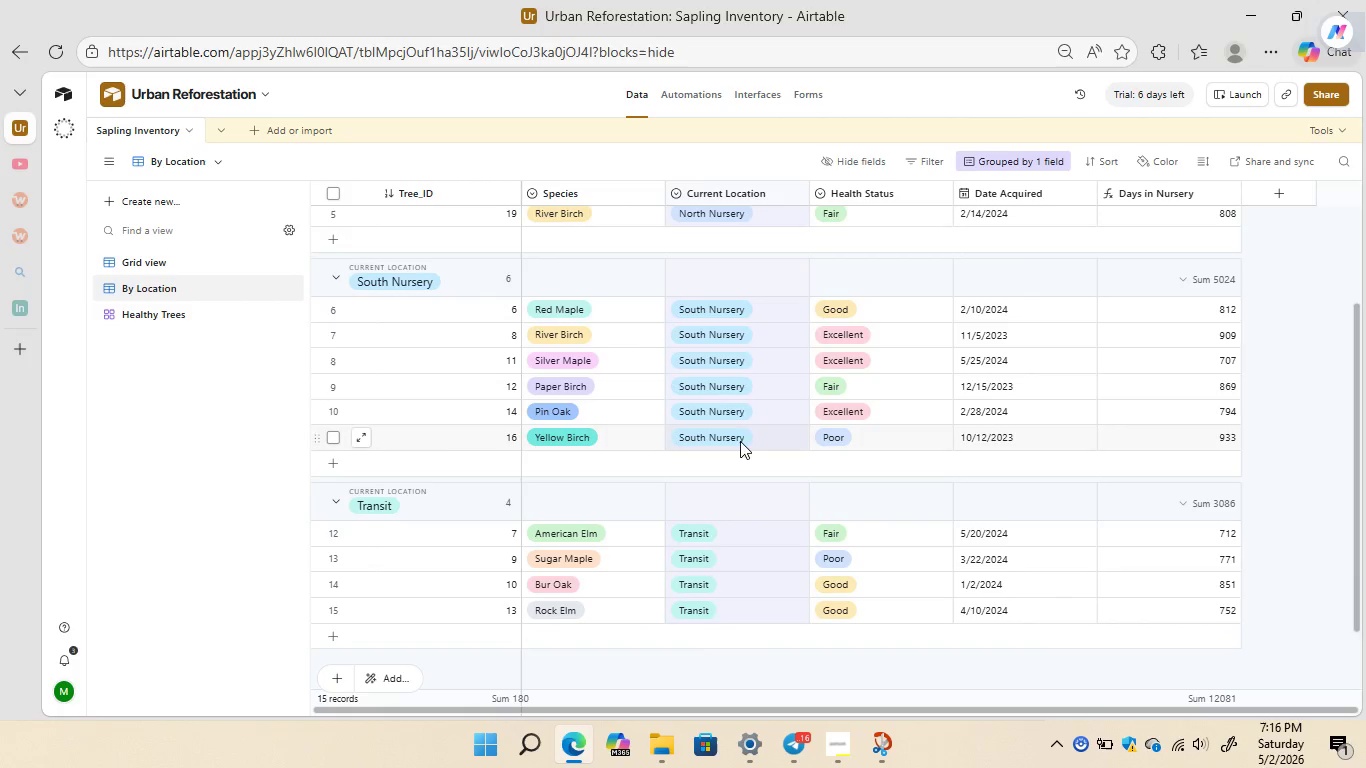 
wait(12.17)
 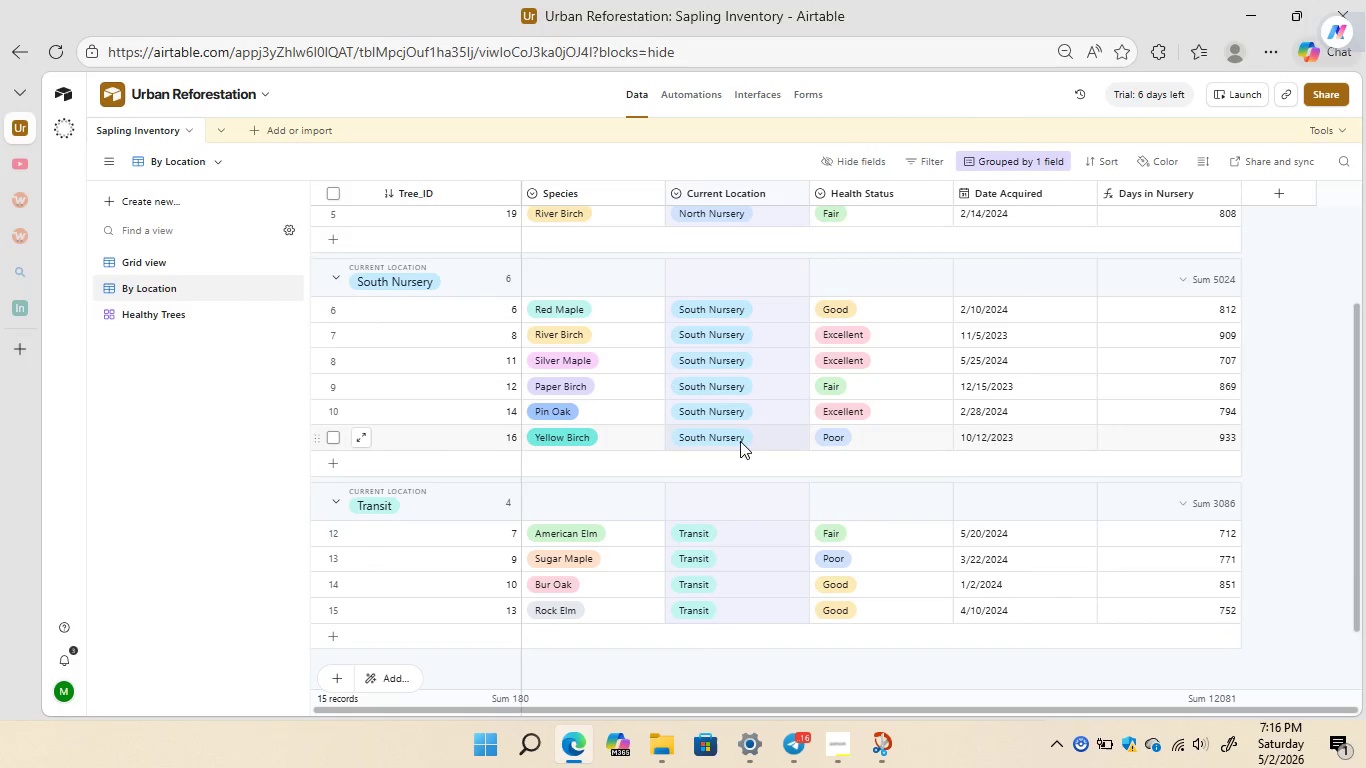 
left_click([824, 677])